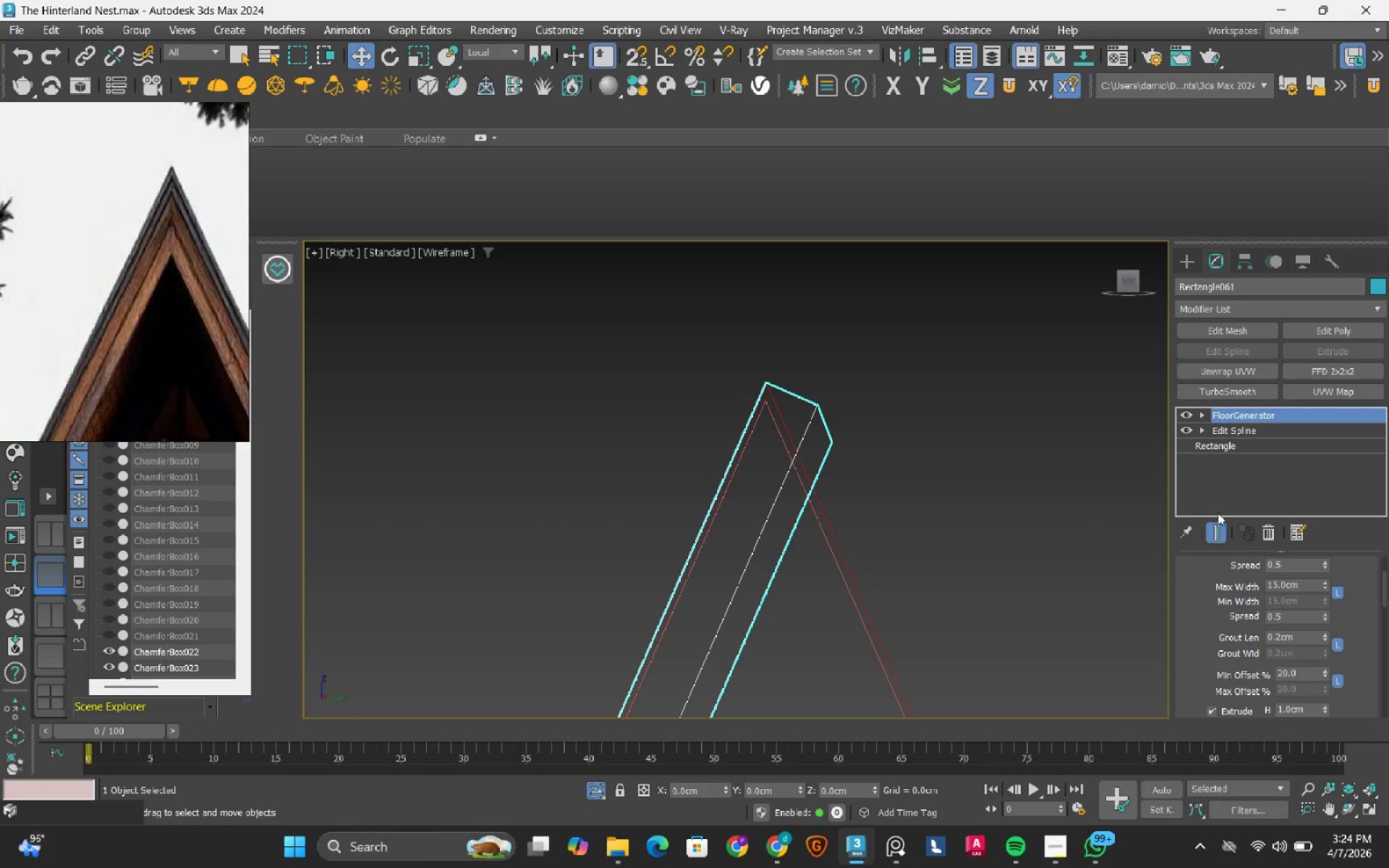 
left_click([1212, 530])
 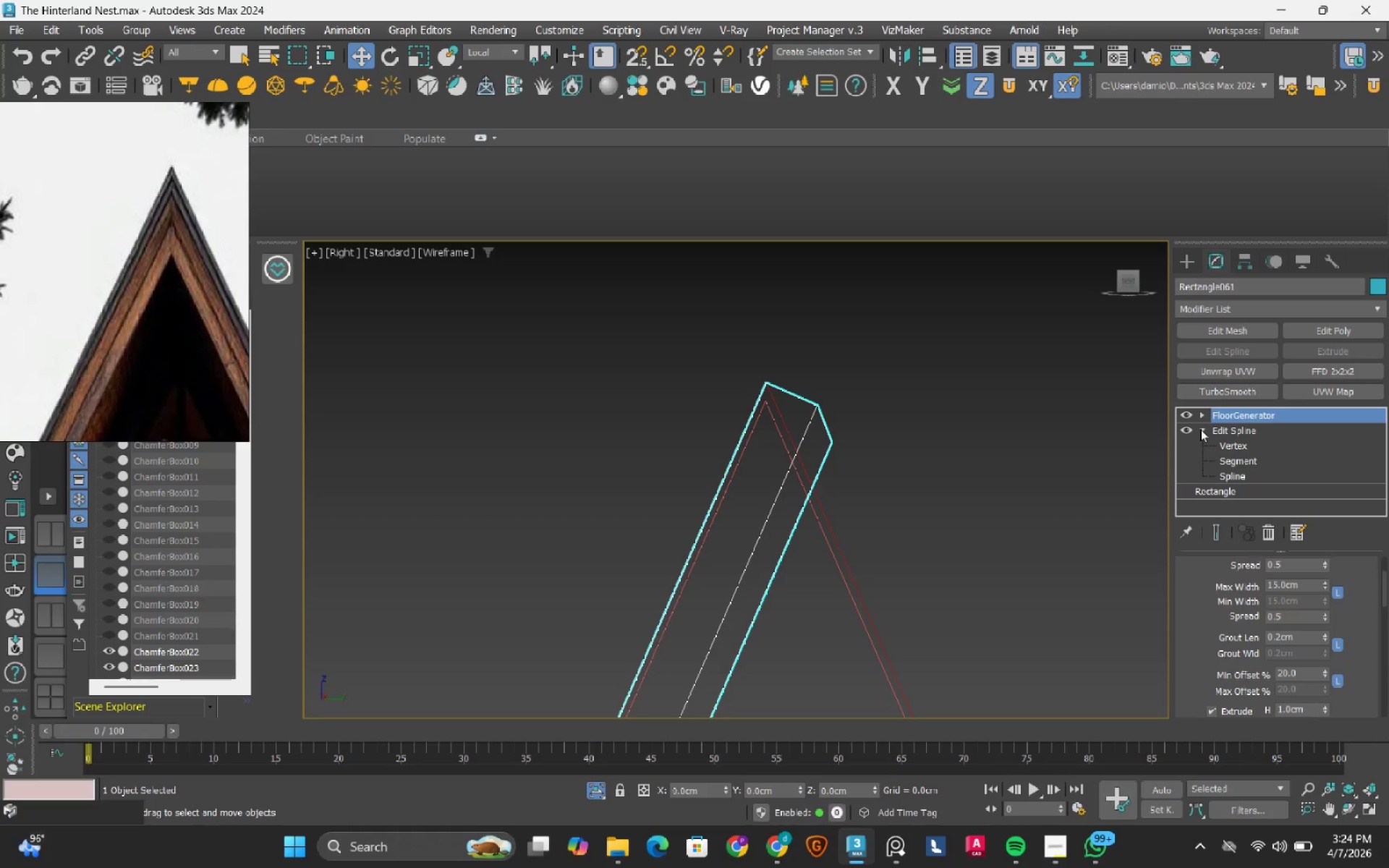 
double_click([1223, 446])
 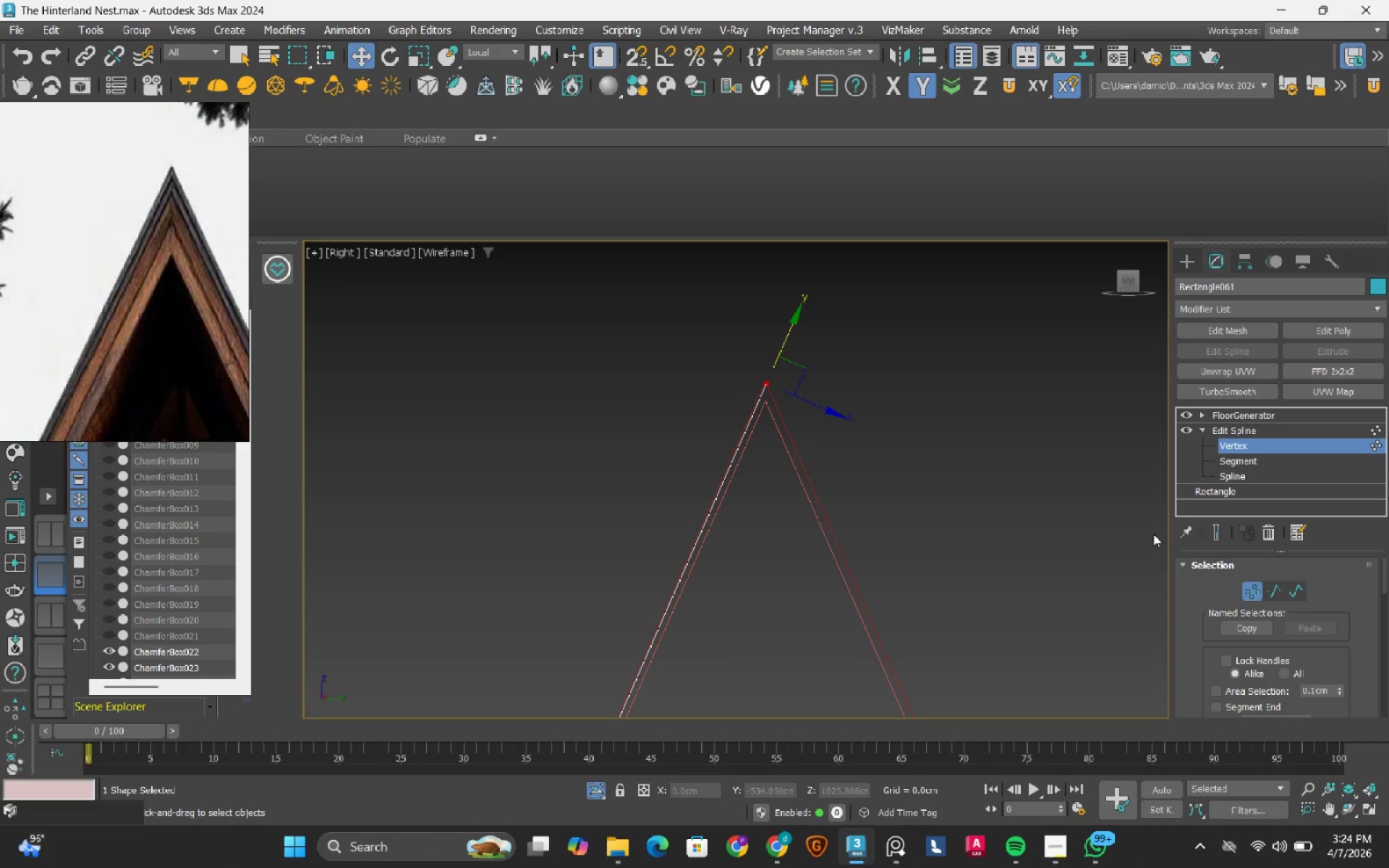 
left_click([1213, 533])
 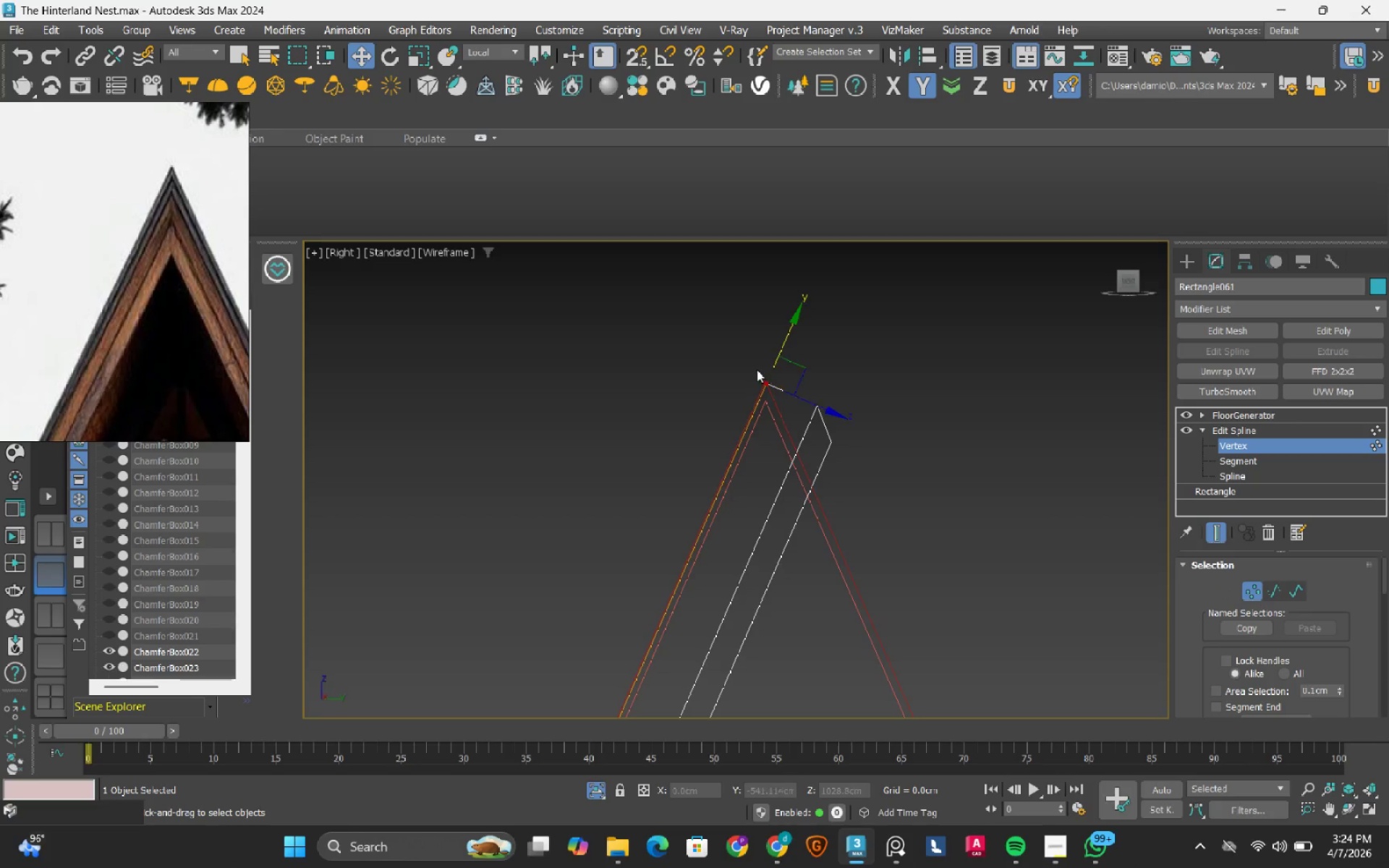 
scroll: coordinate [786, 377], scroll_direction: up, amount: 1.0
 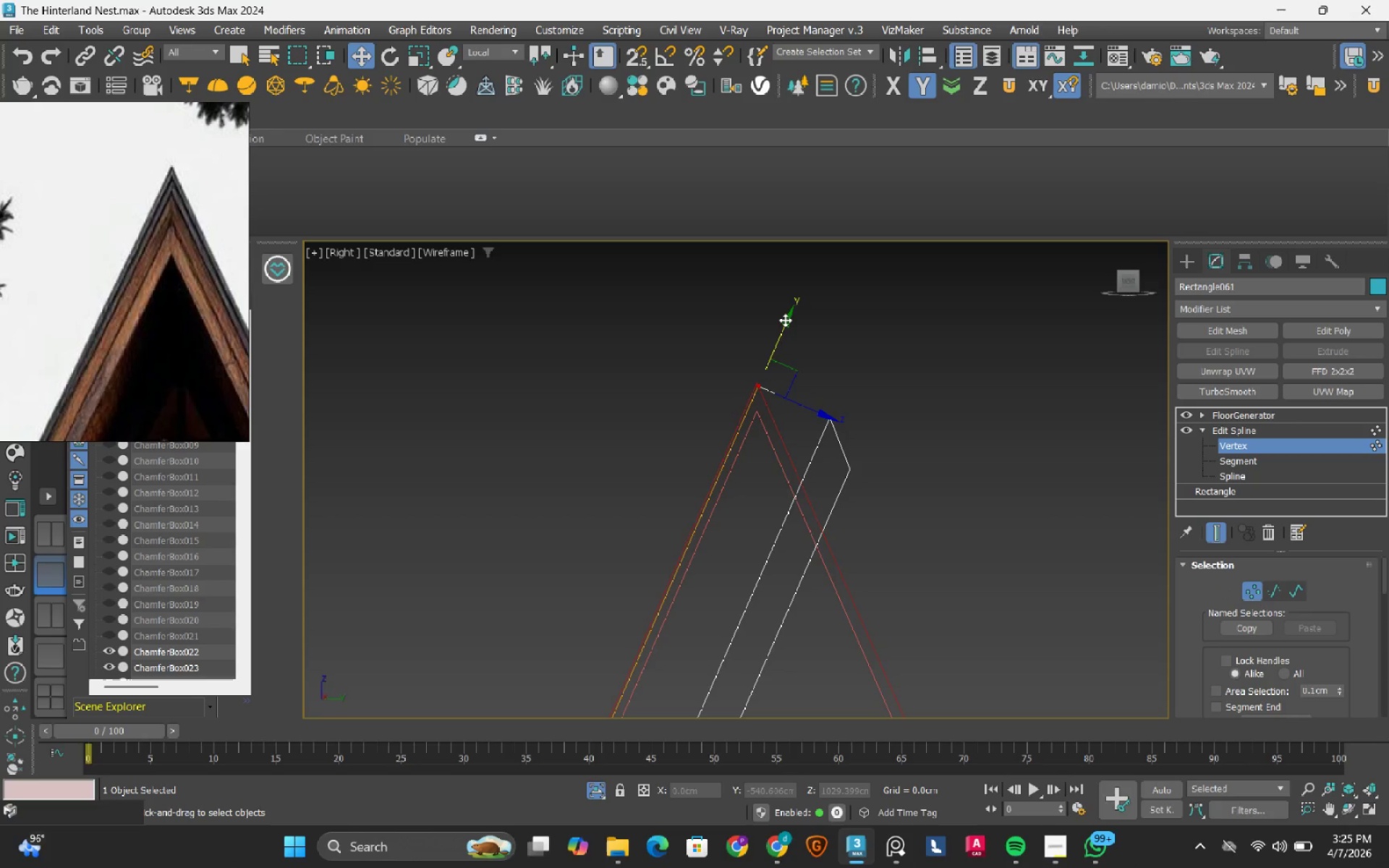 
left_click_drag(start_coordinate=[785, 320], to_coordinate=[749, 399])
 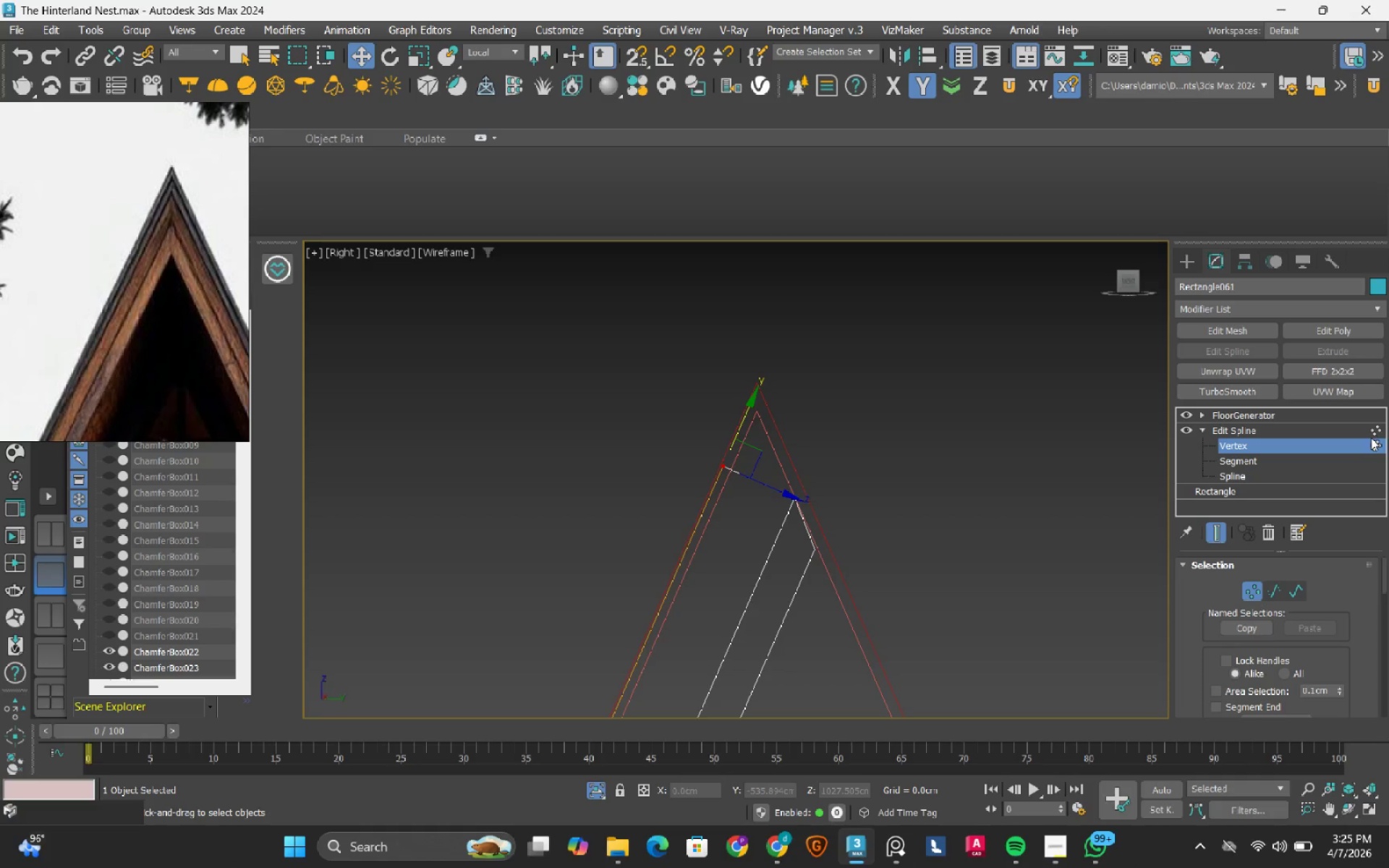 
left_click([1371, 446])
 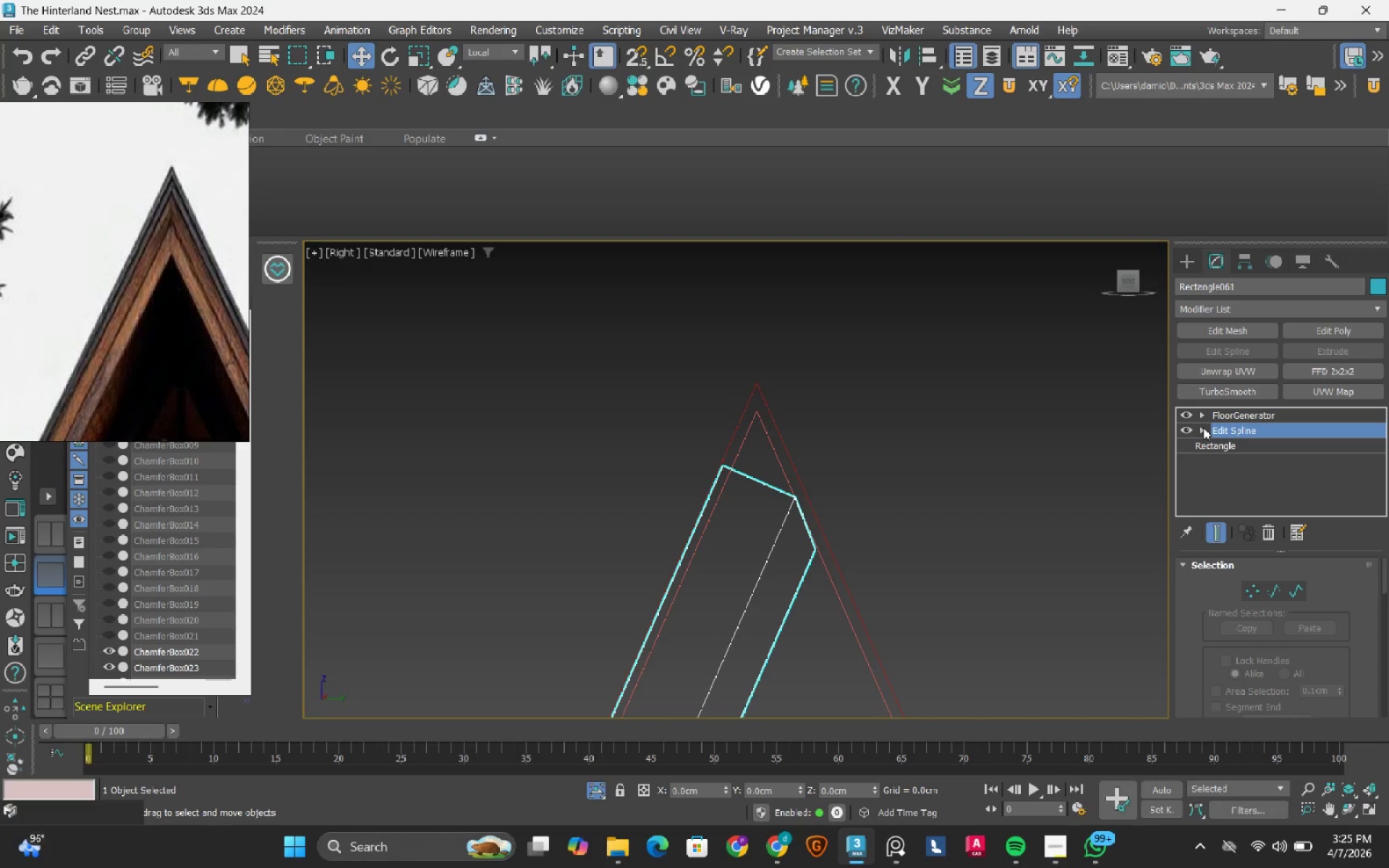 
double_click([1218, 419])
 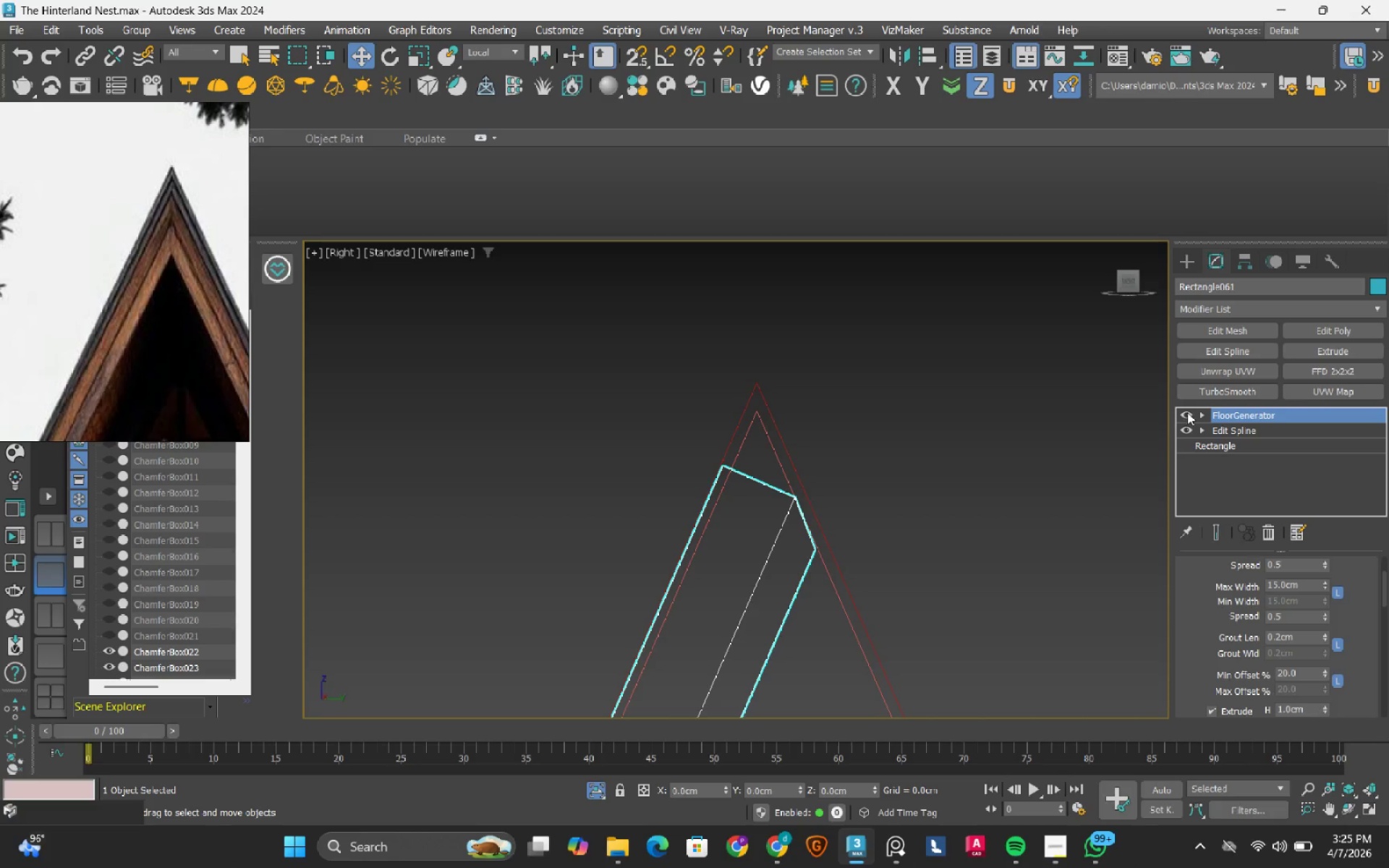 
left_click([1187, 412])
 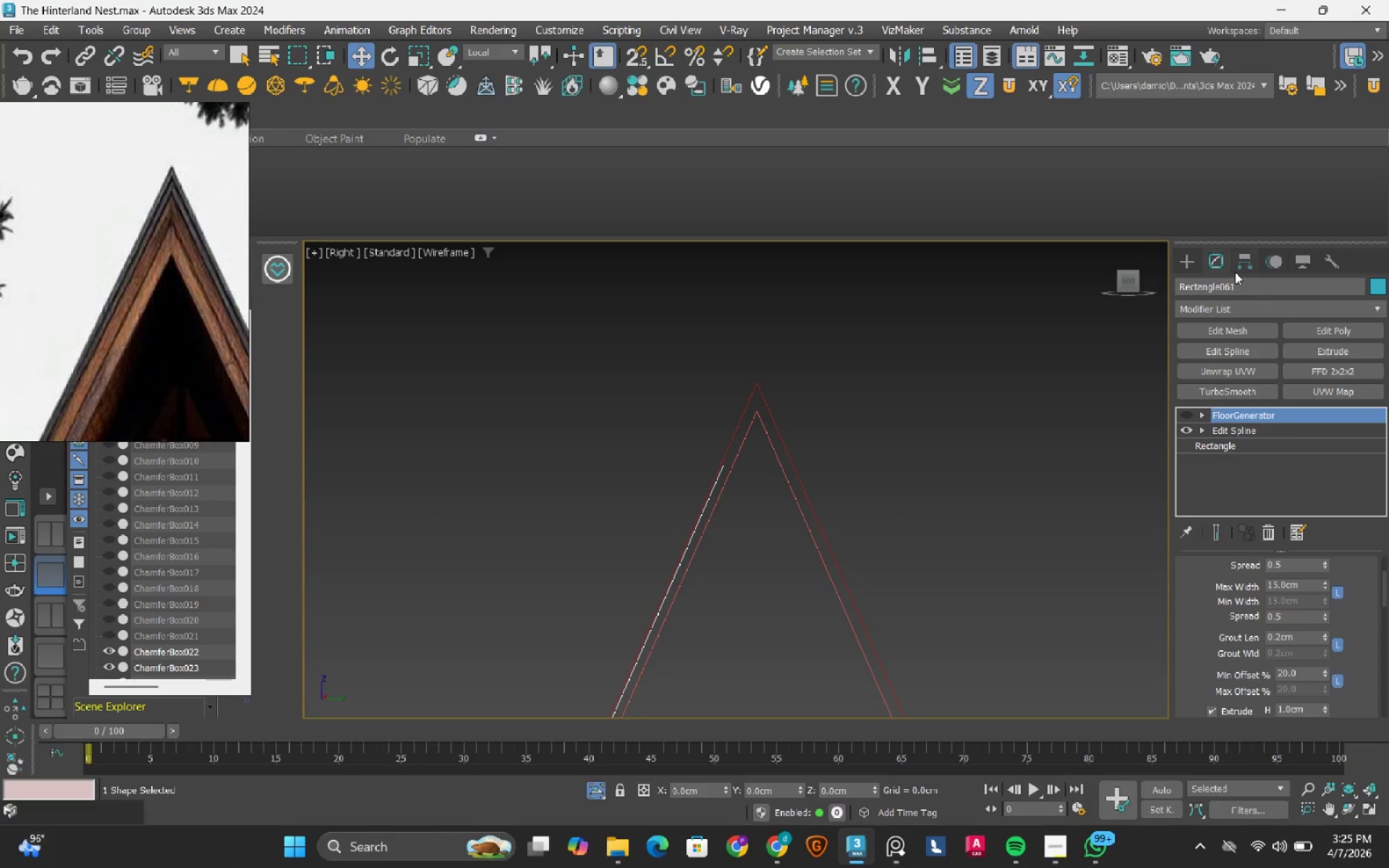 
left_click([1249, 265])
 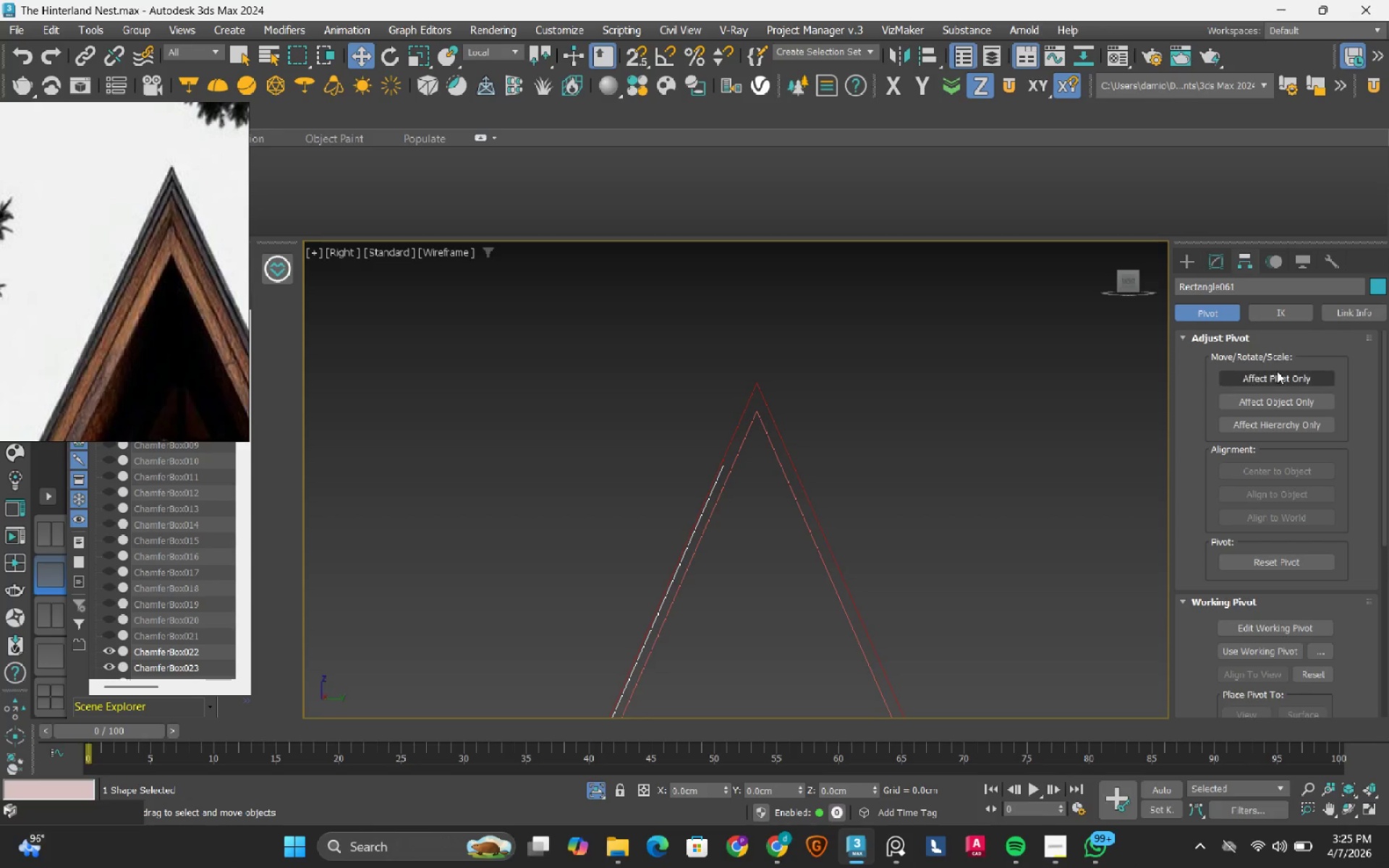 
left_click([1274, 377])
 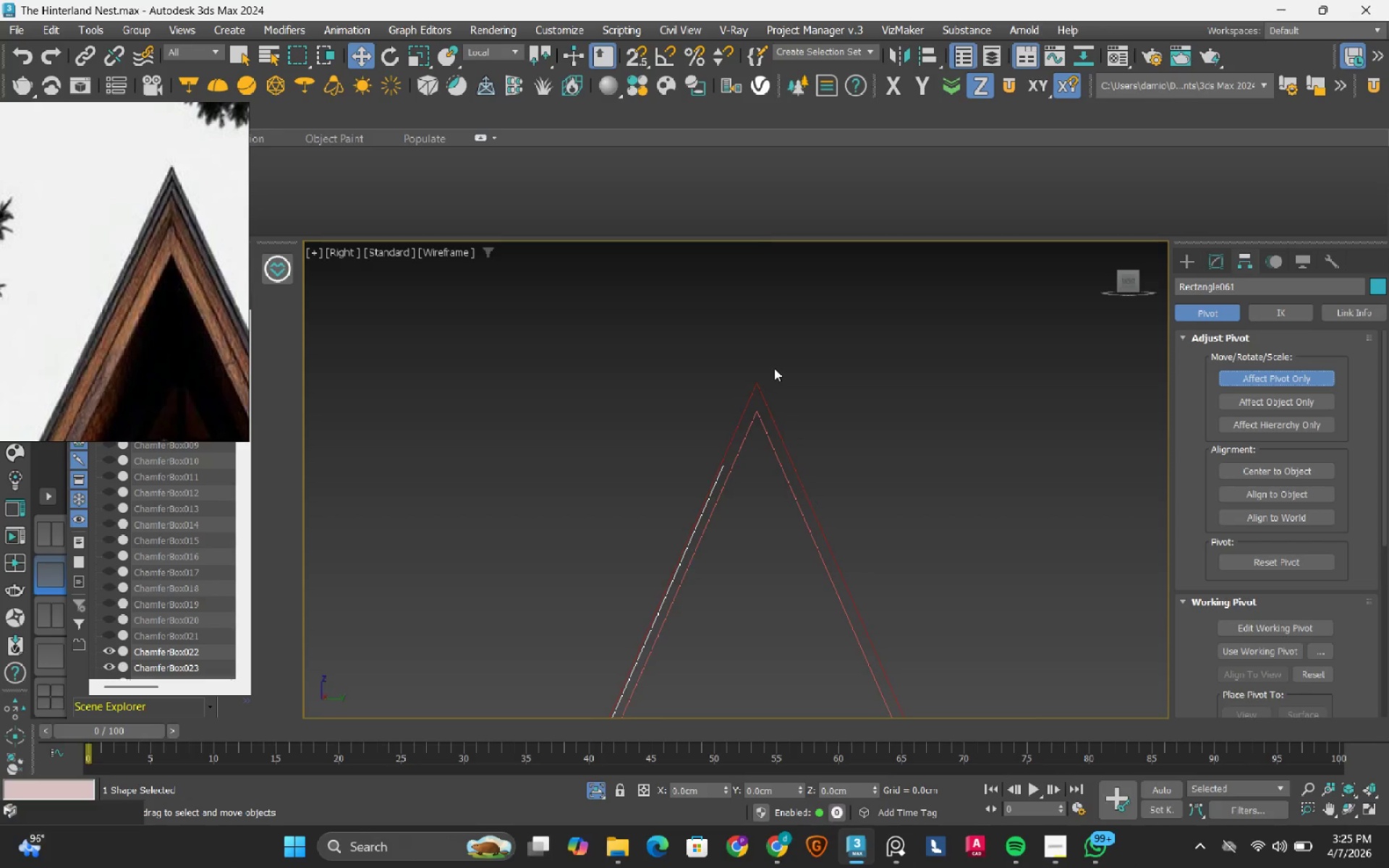 
scroll: coordinate [798, 397], scroll_direction: down, amount: 14.0
 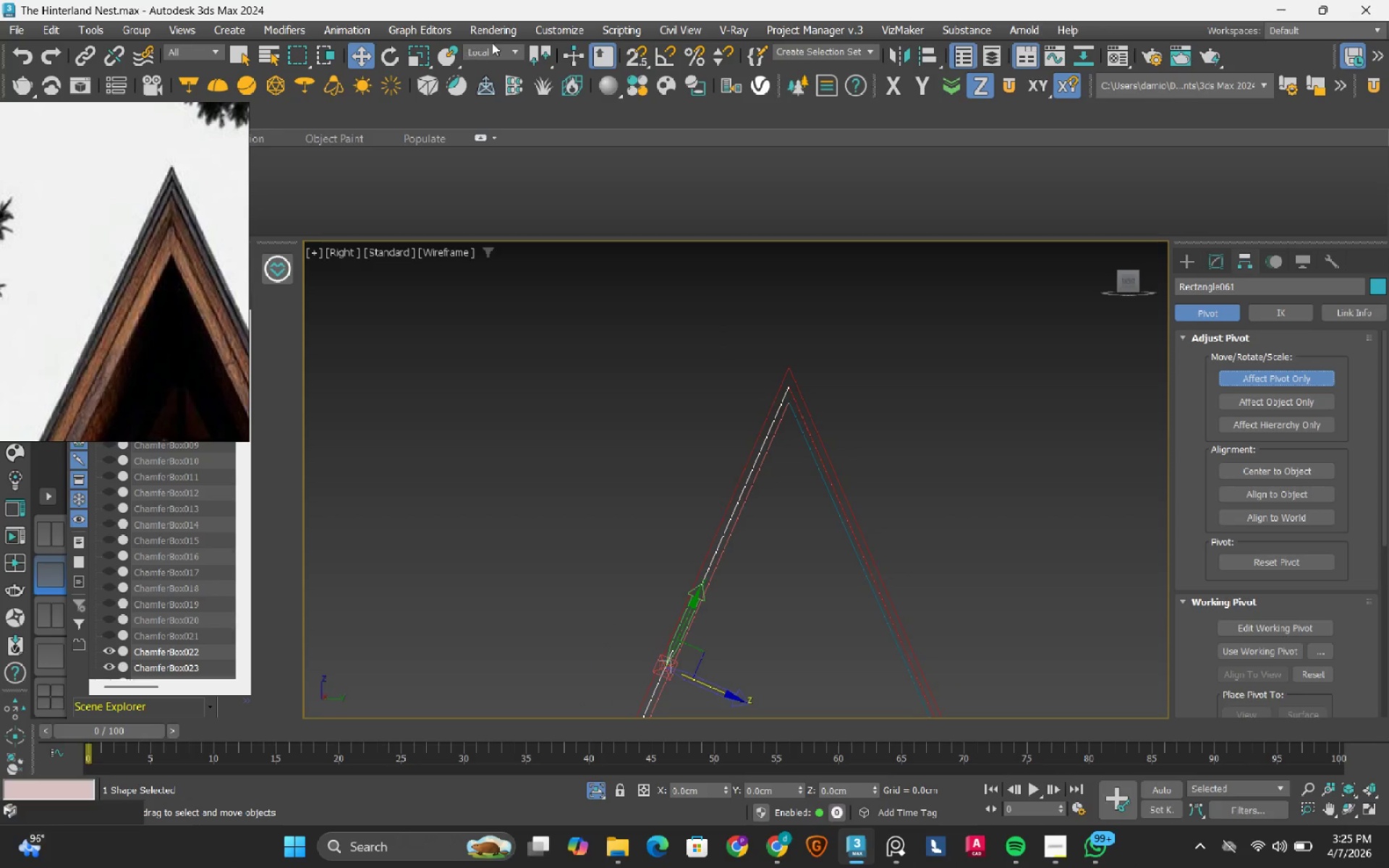 
left_click([489, 50])
 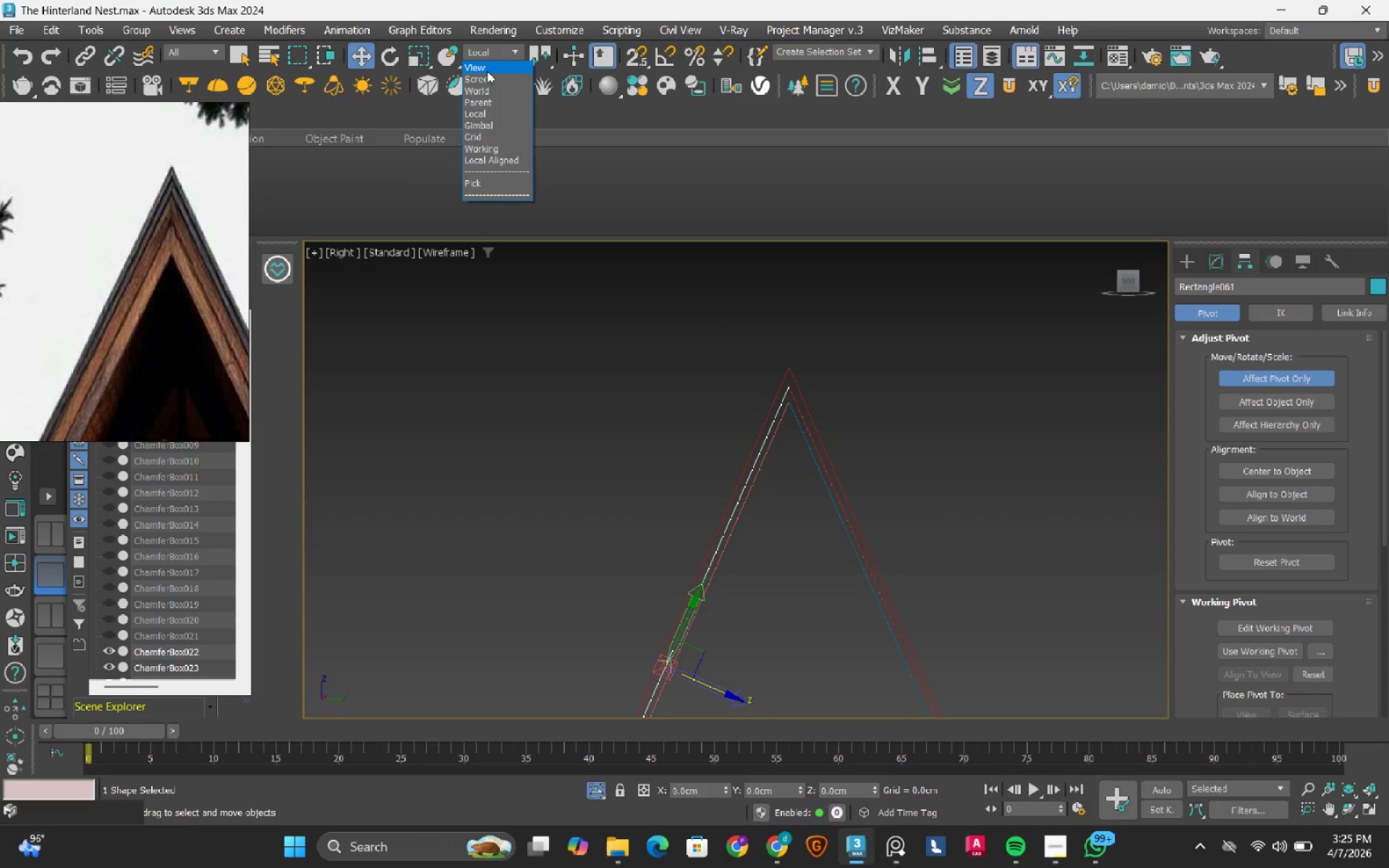 
left_click([487, 71])
 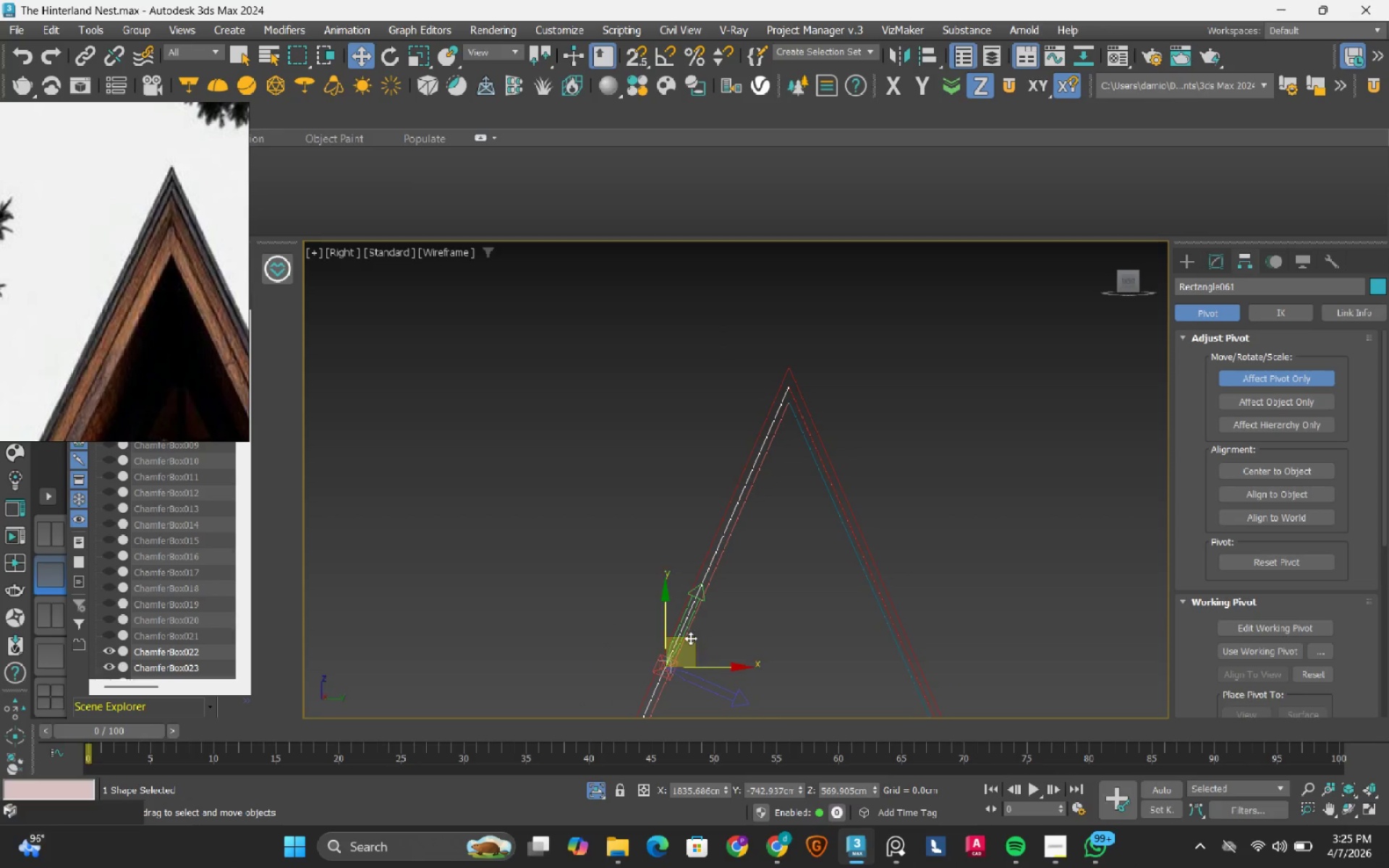 
left_click_drag(start_coordinate=[690, 638], to_coordinate=[815, 351])
 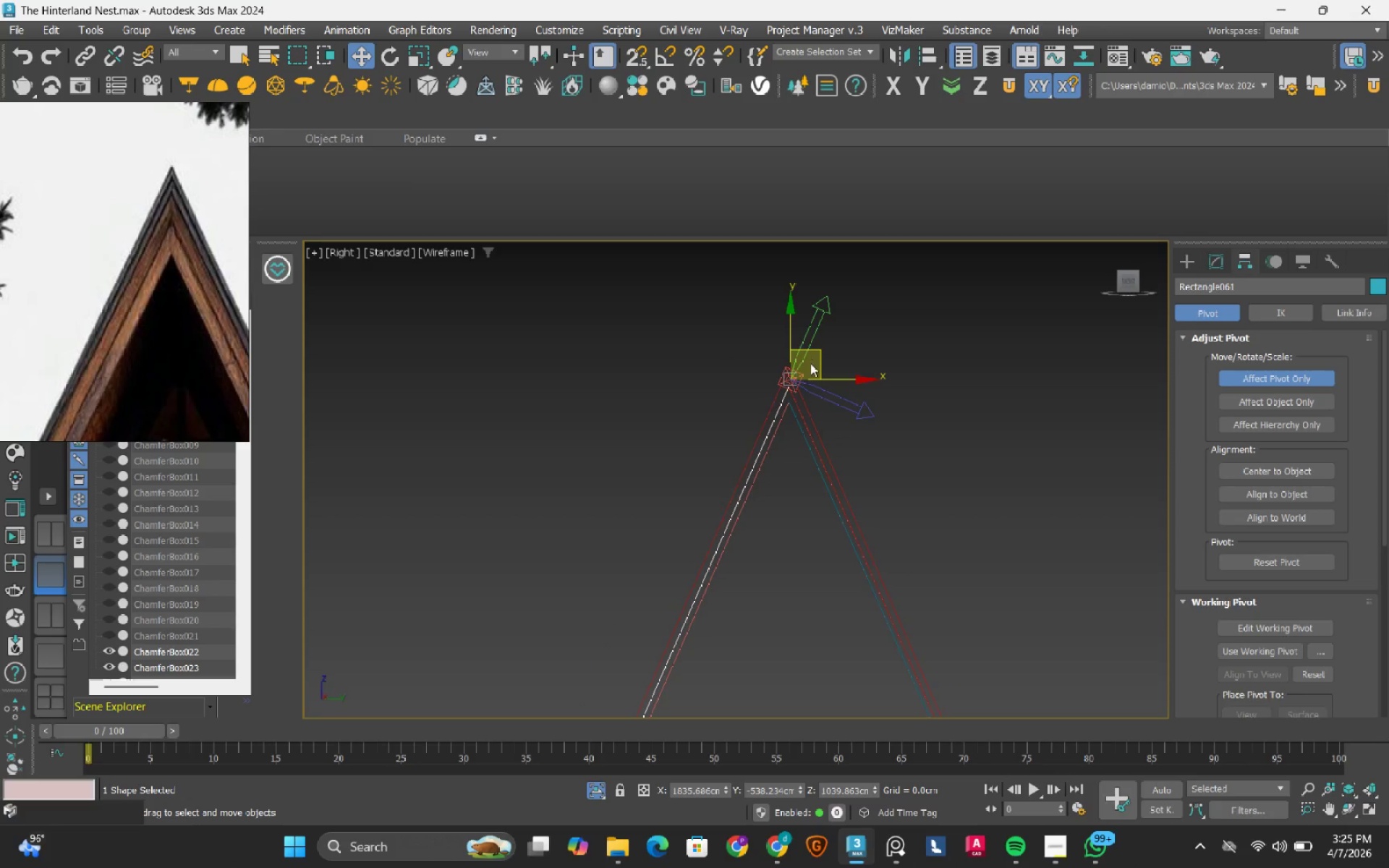 
key(S)
 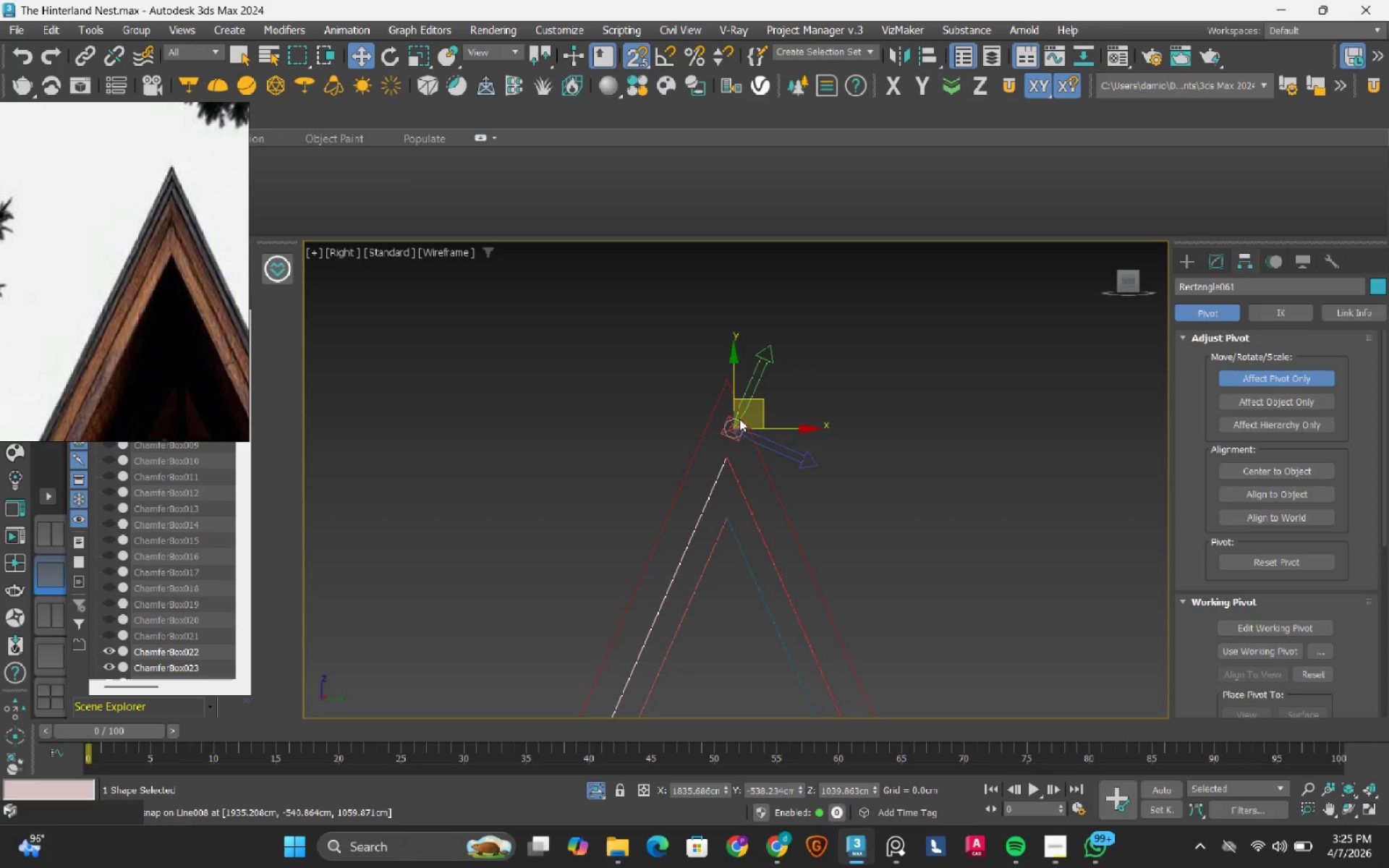 
scroll: coordinate [721, 553], scroll_direction: up, amount: 12.0
 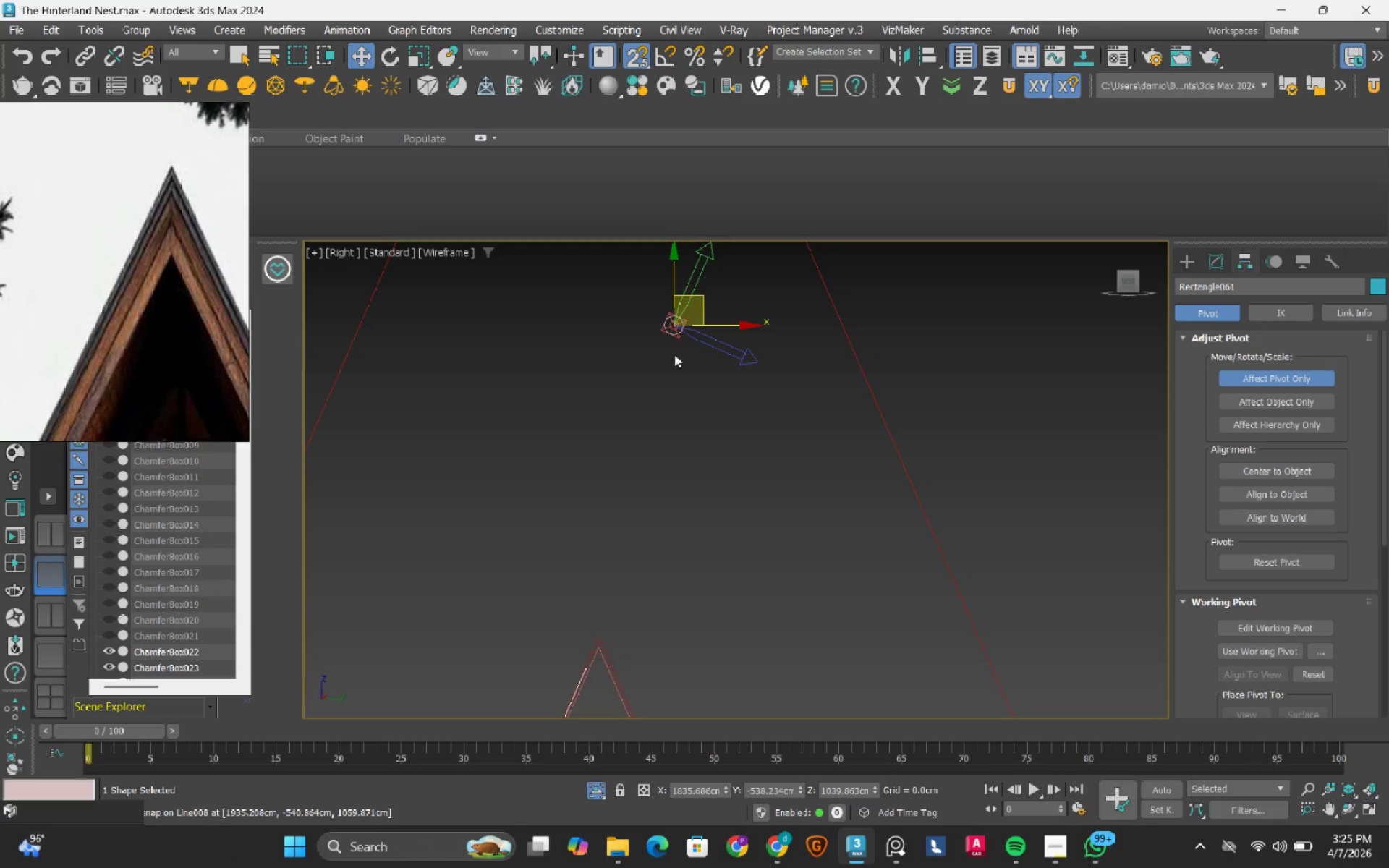 
scroll: coordinate [671, 359], scroll_direction: down, amount: 1.0
 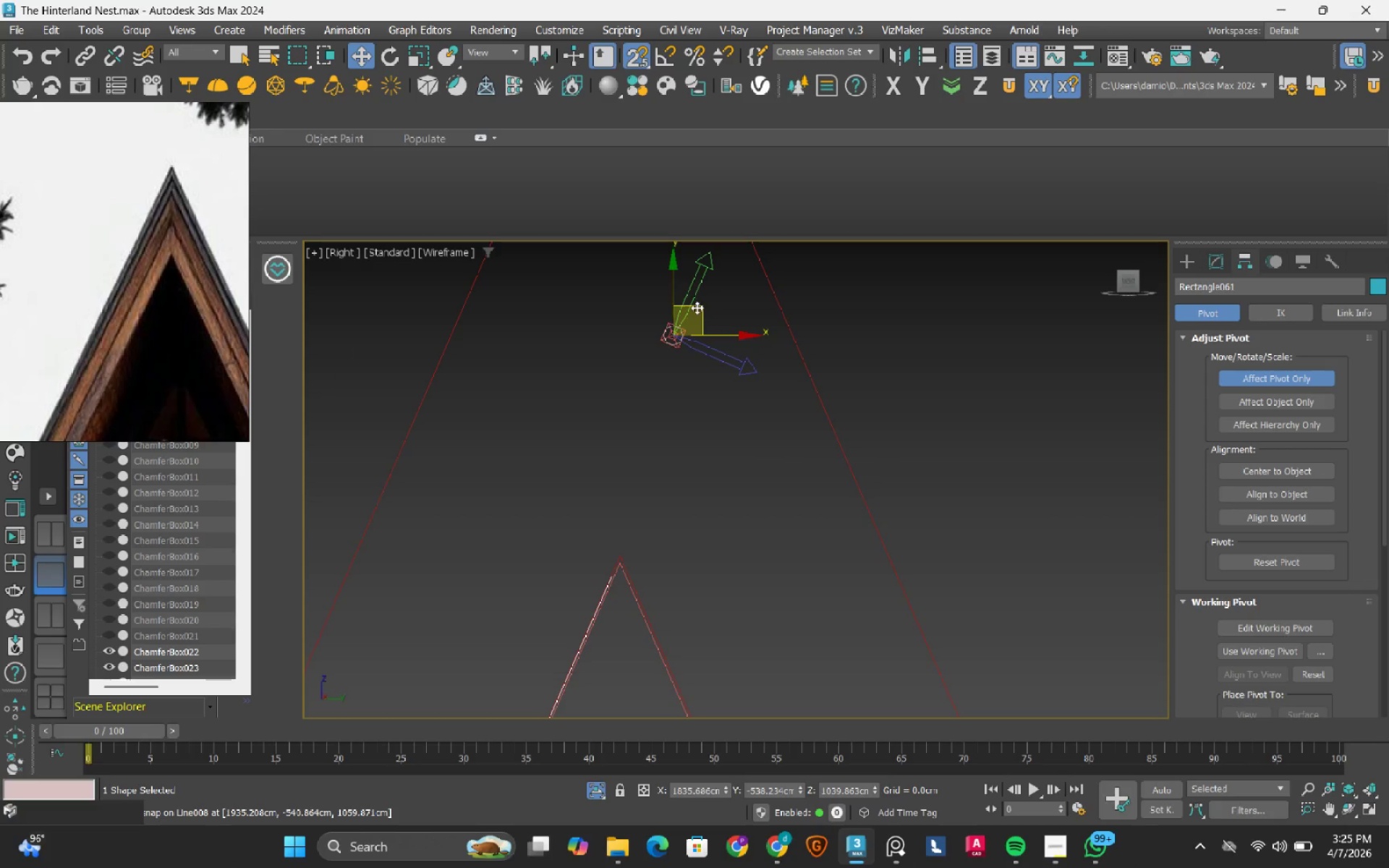 
left_click_drag(start_coordinate=[697, 308], to_coordinate=[615, 537])
 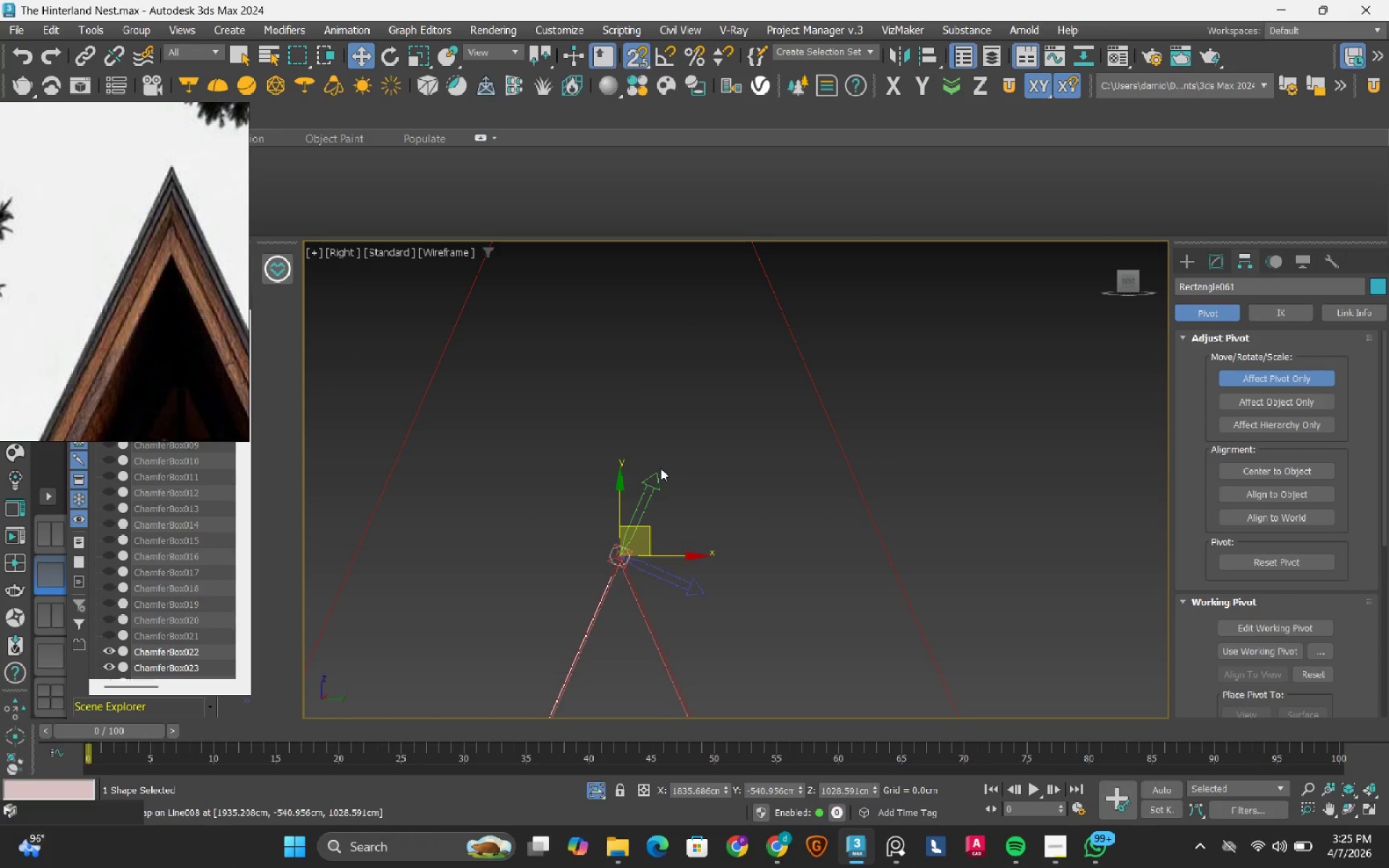 
key(S)
 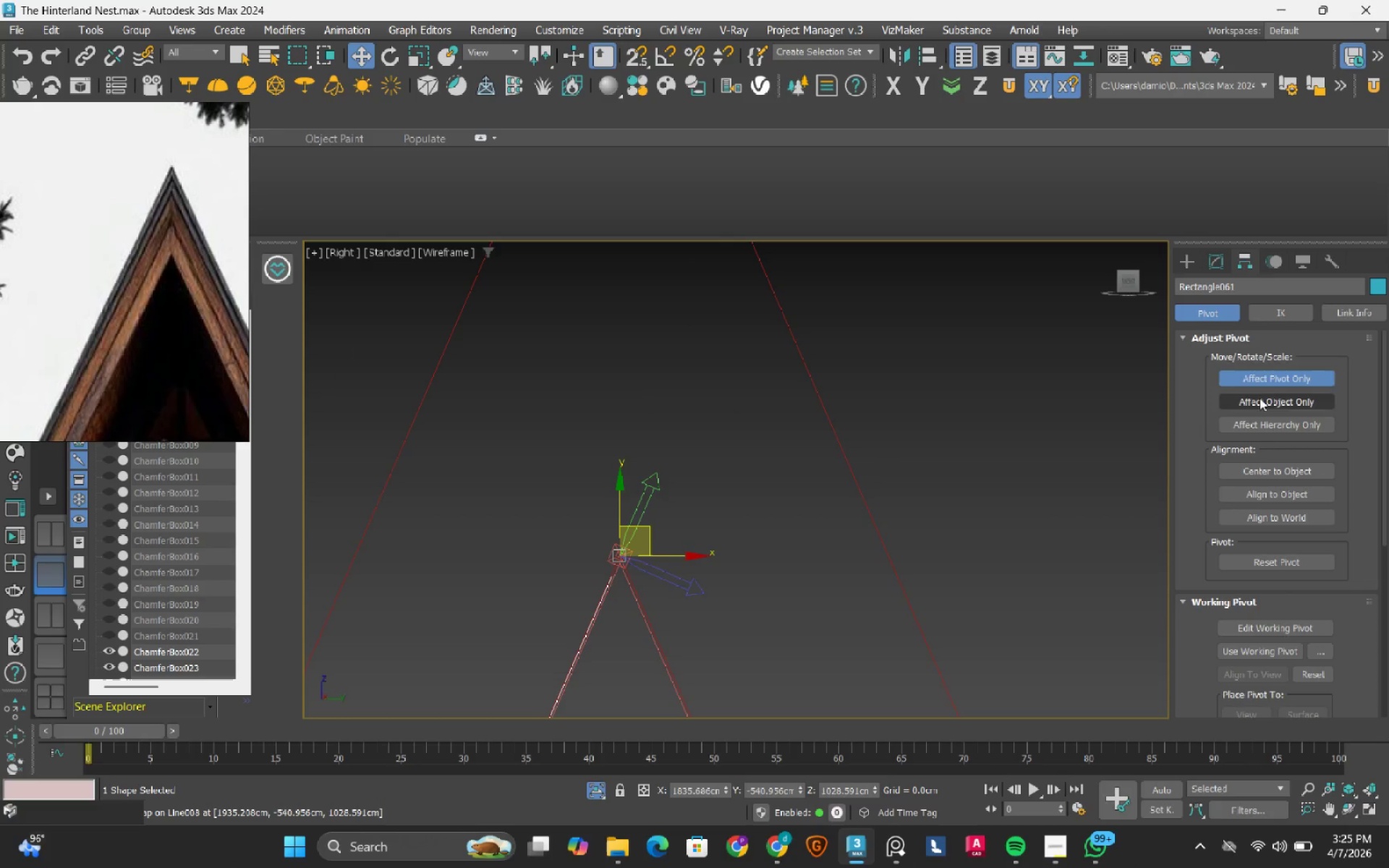 
left_click([1256, 374])
 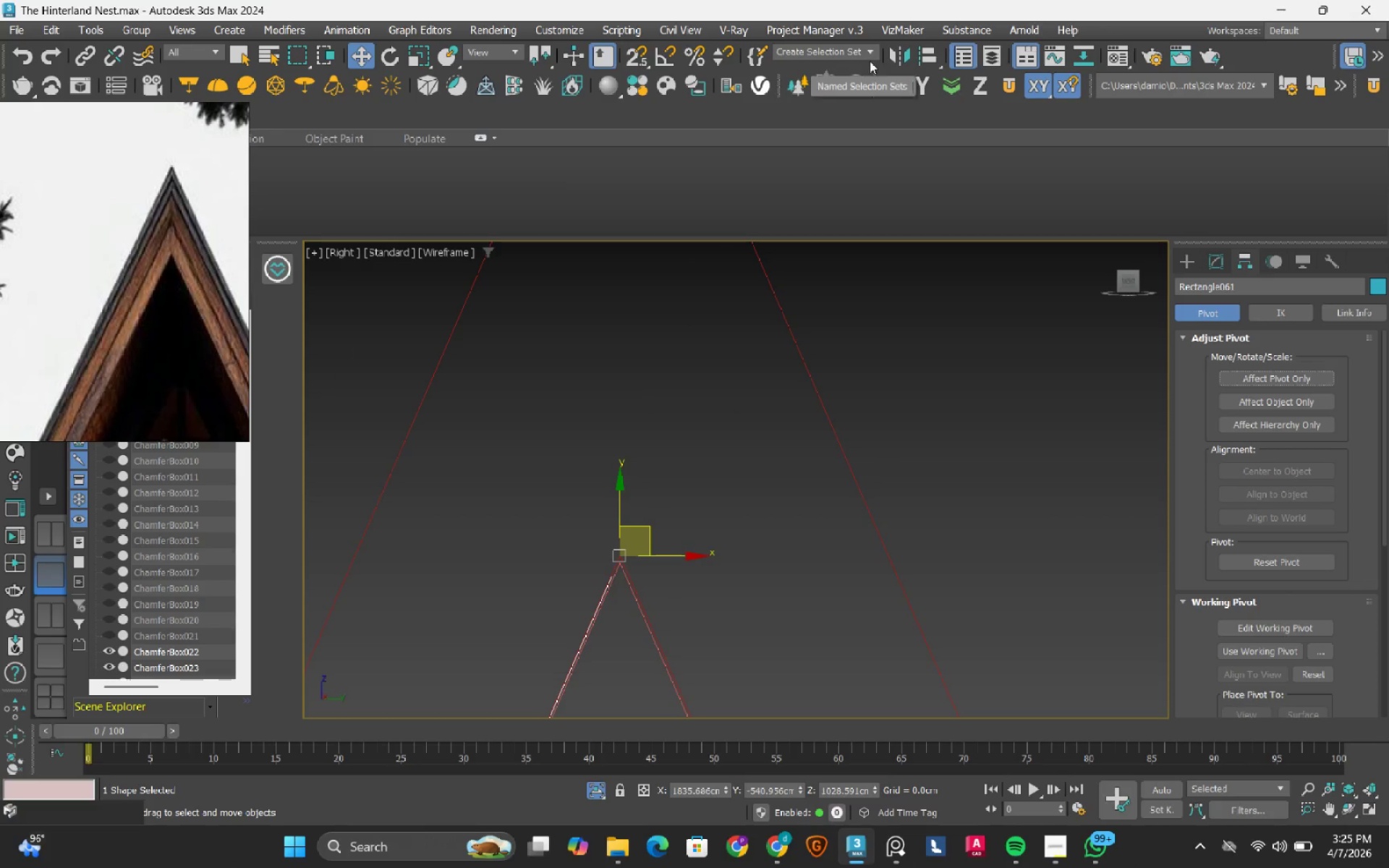 
left_click([904, 54])
 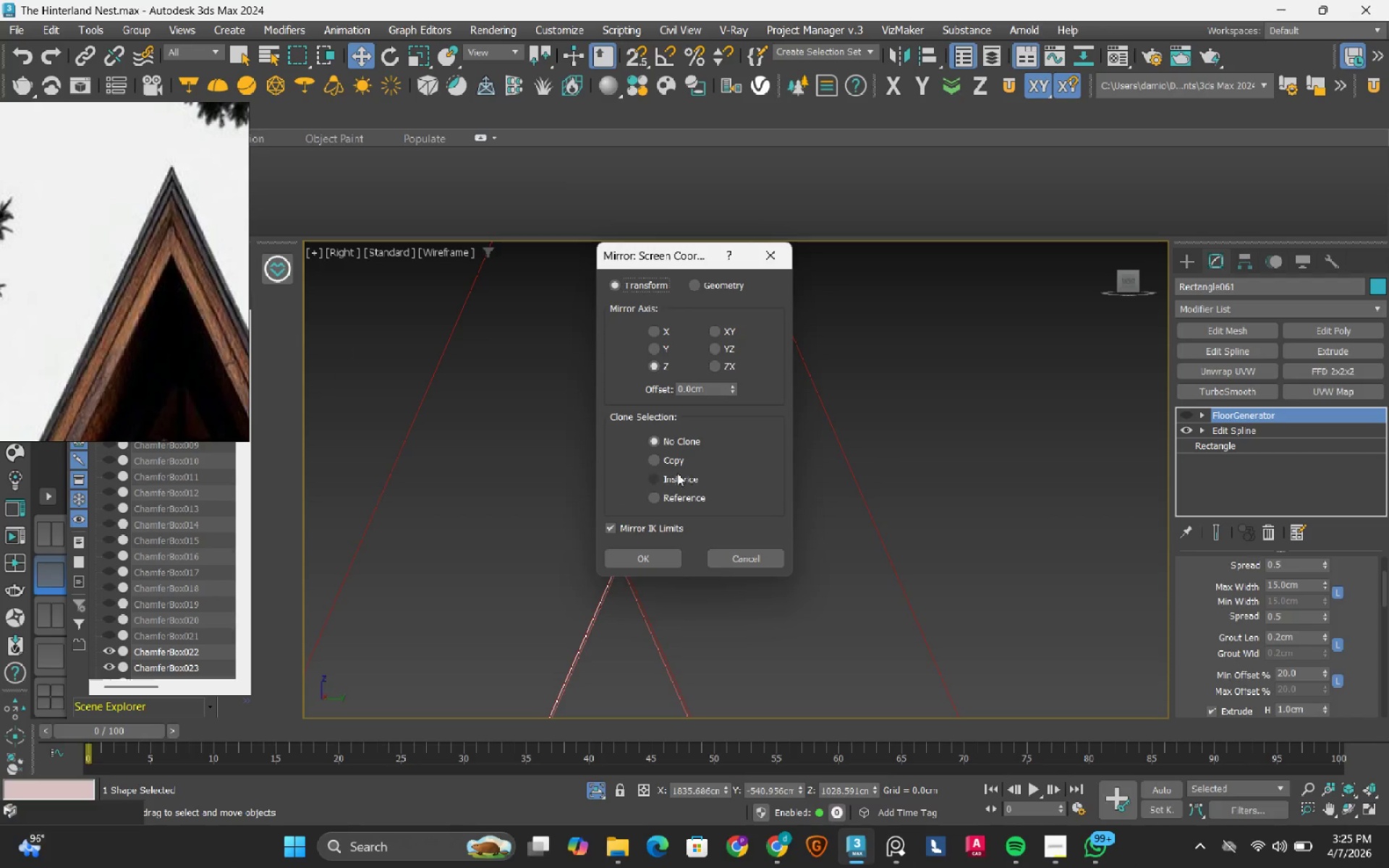 
left_click([670, 481])
 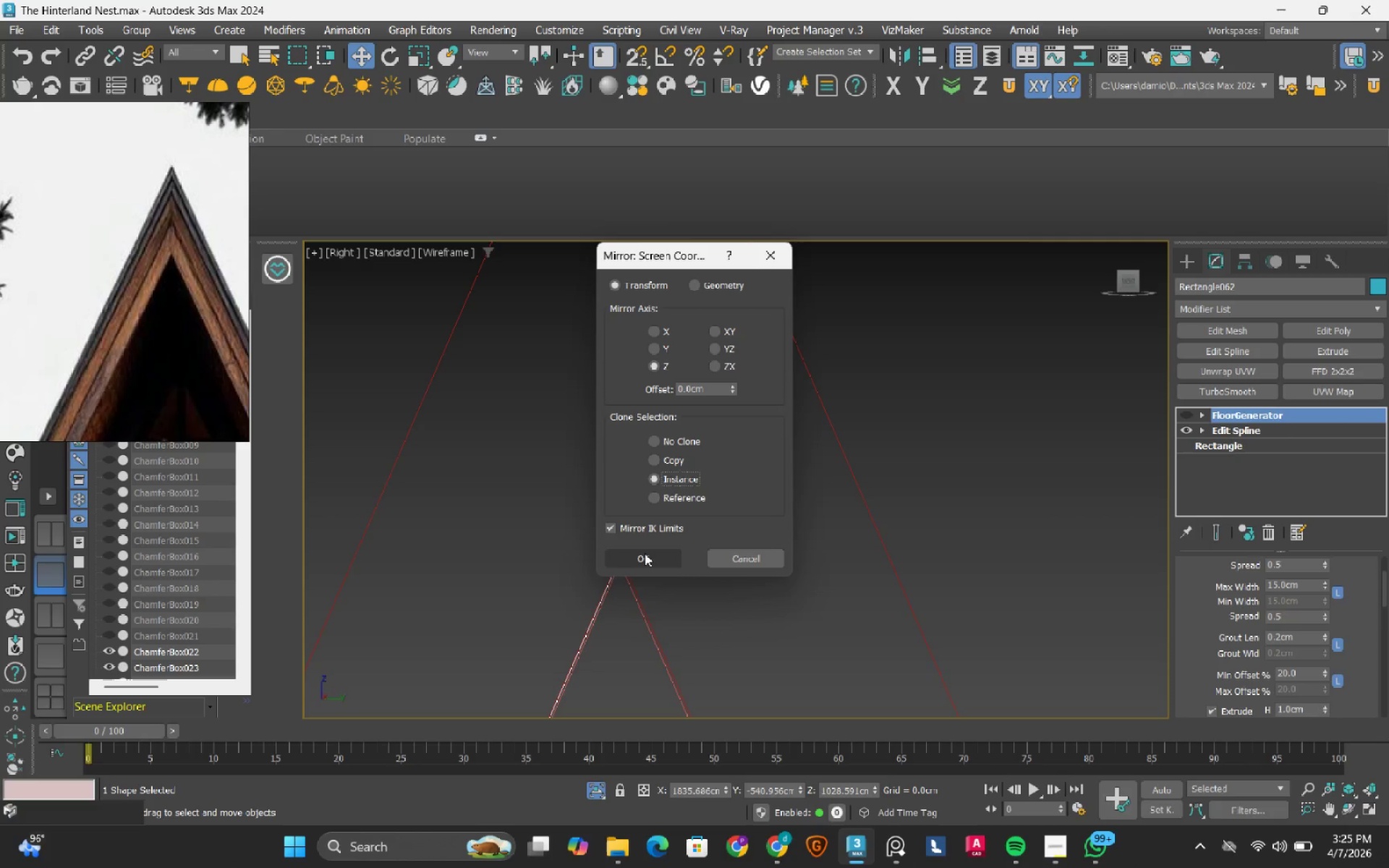 
left_click([645, 553])
 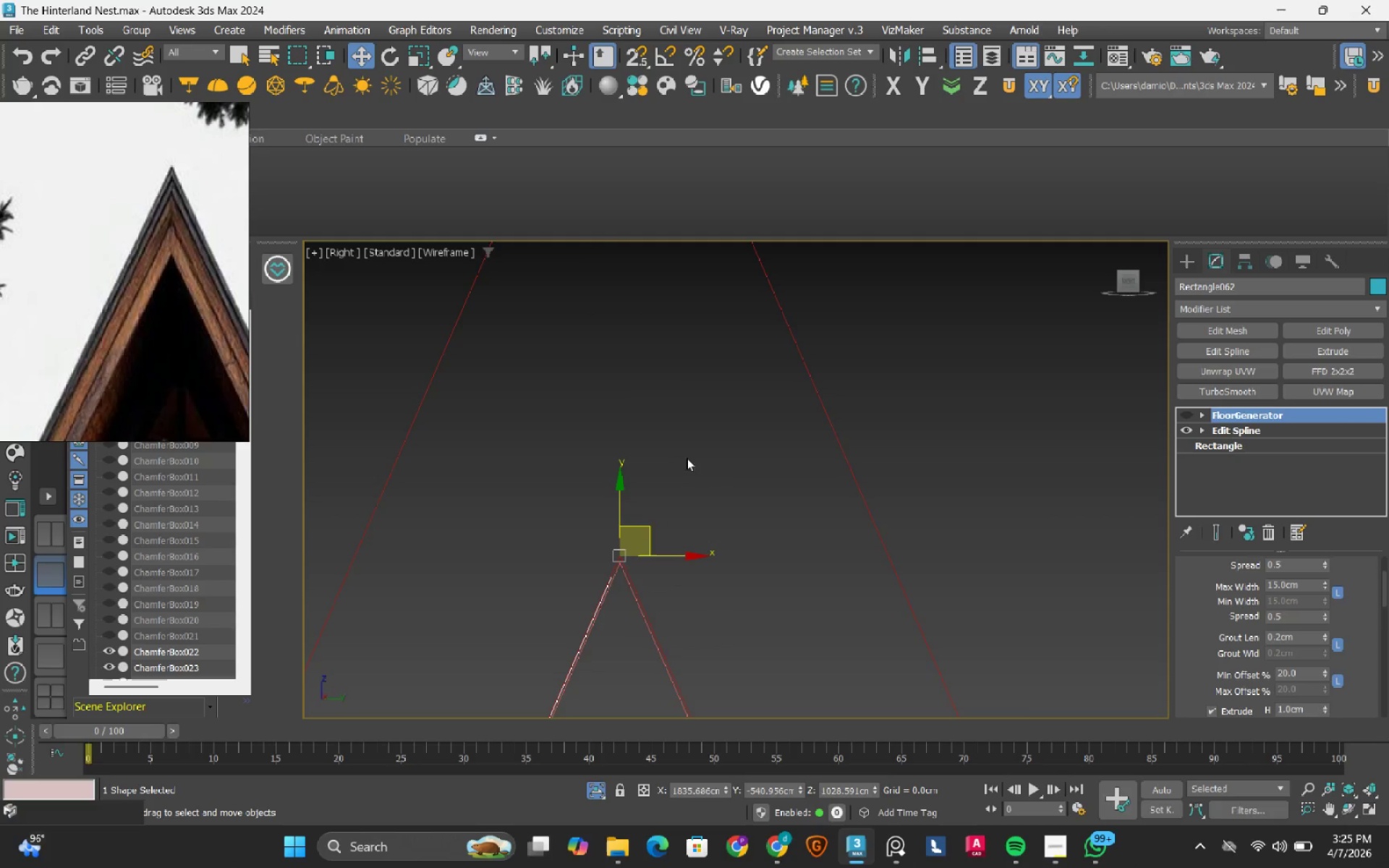 
scroll: coordinate [620, 394], scroll_direction: down, amount: 5.0
 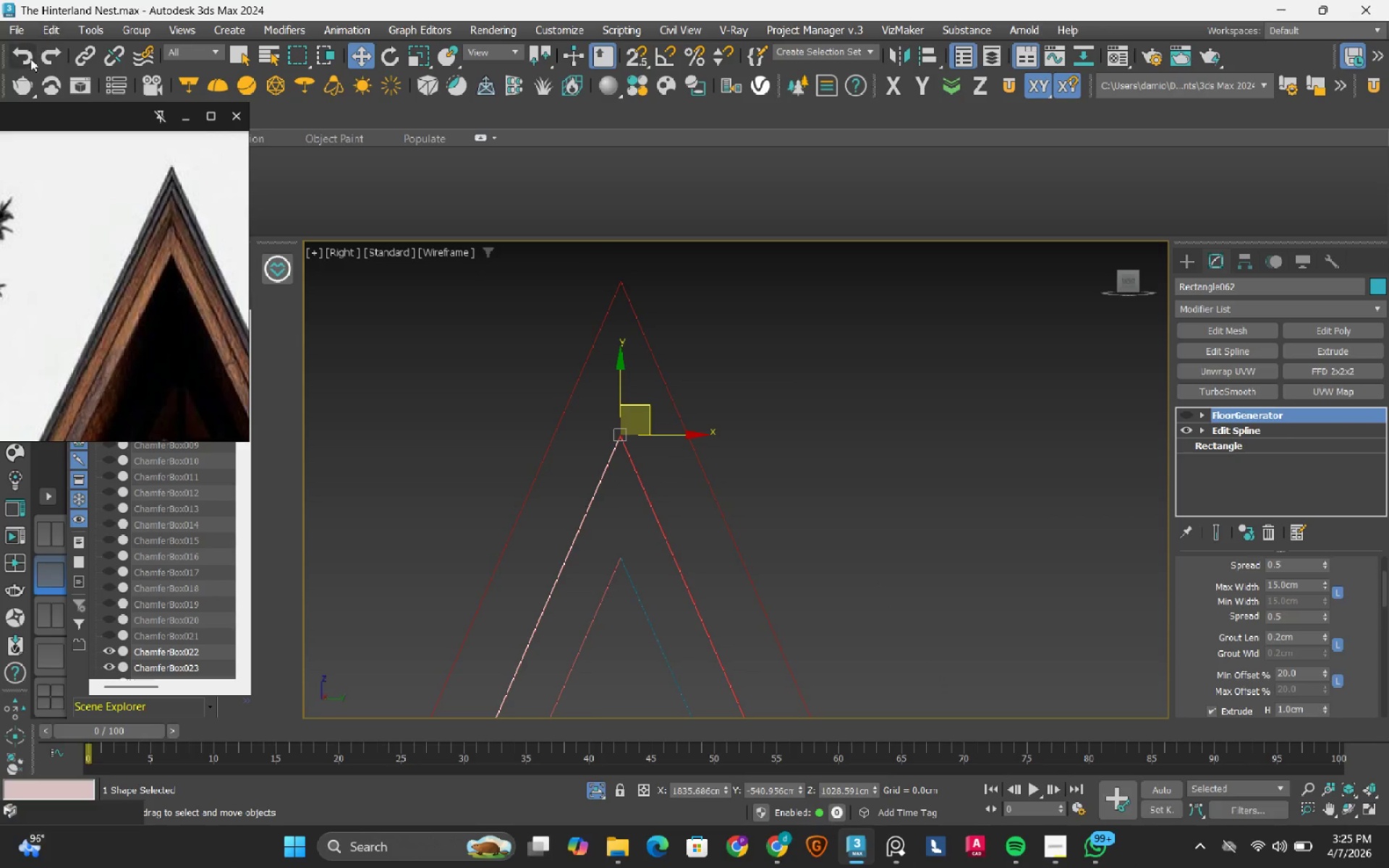 
left_click([30, 61])
 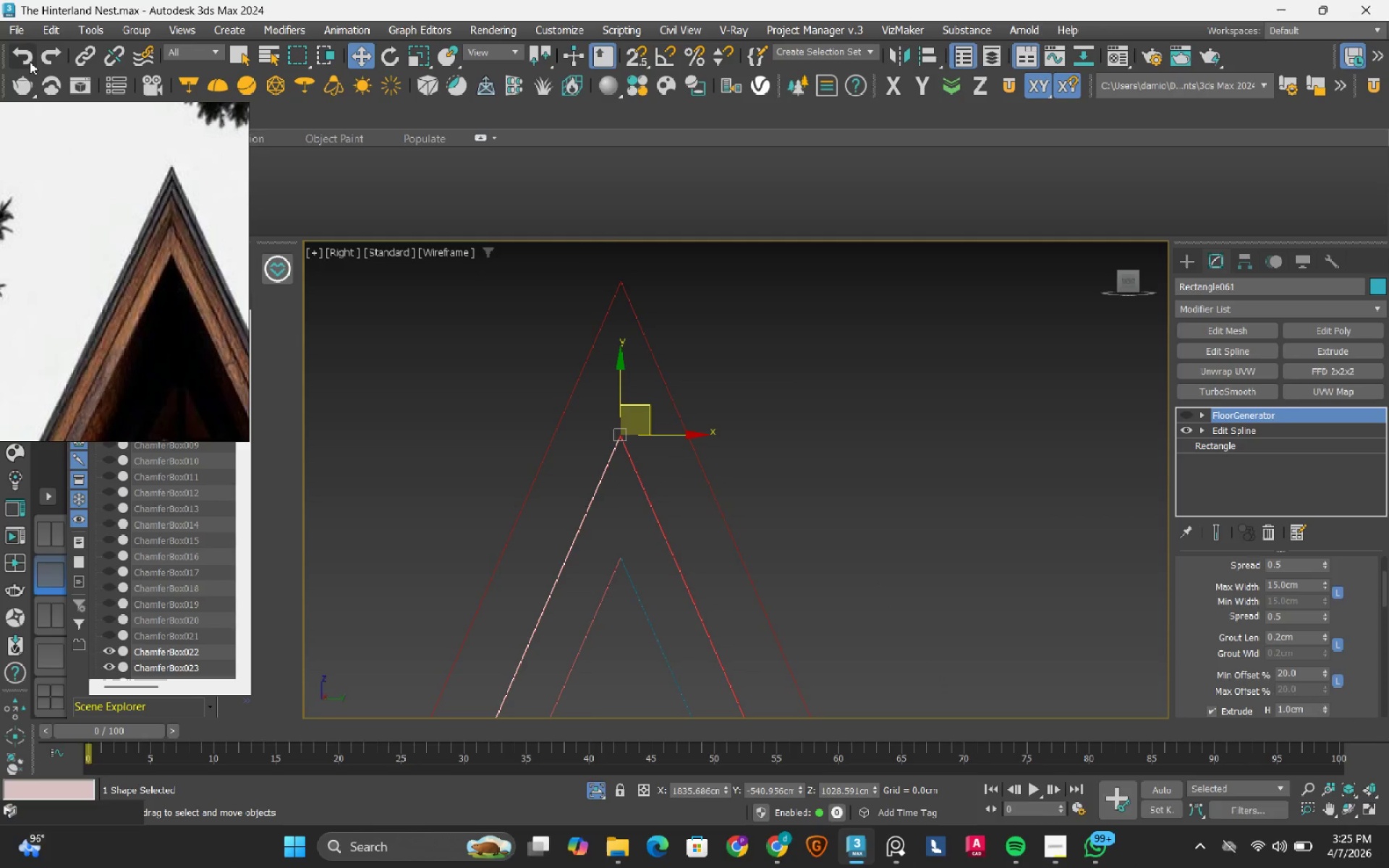 
right_click([30, 61])
 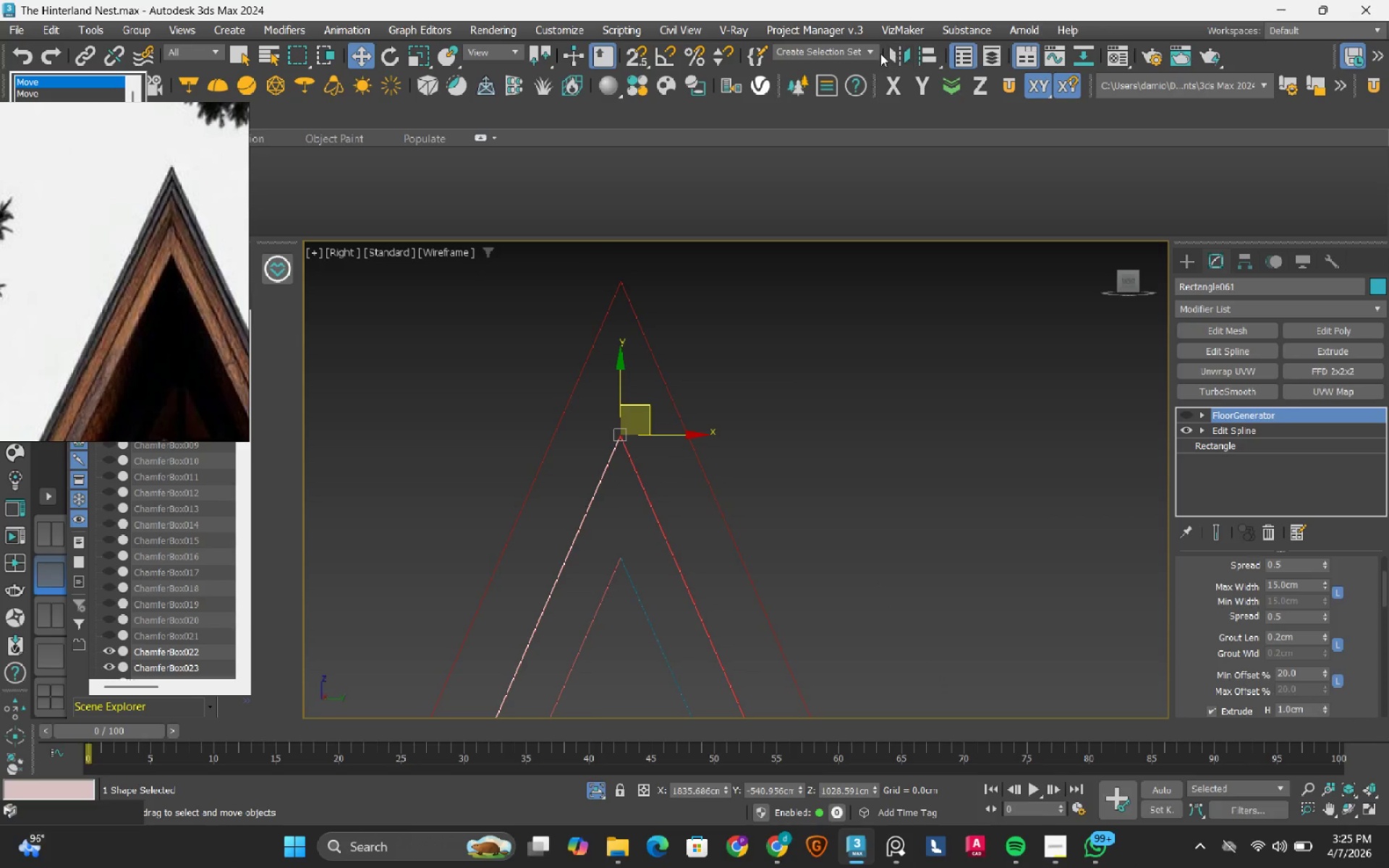 
left_click([905, 57])
 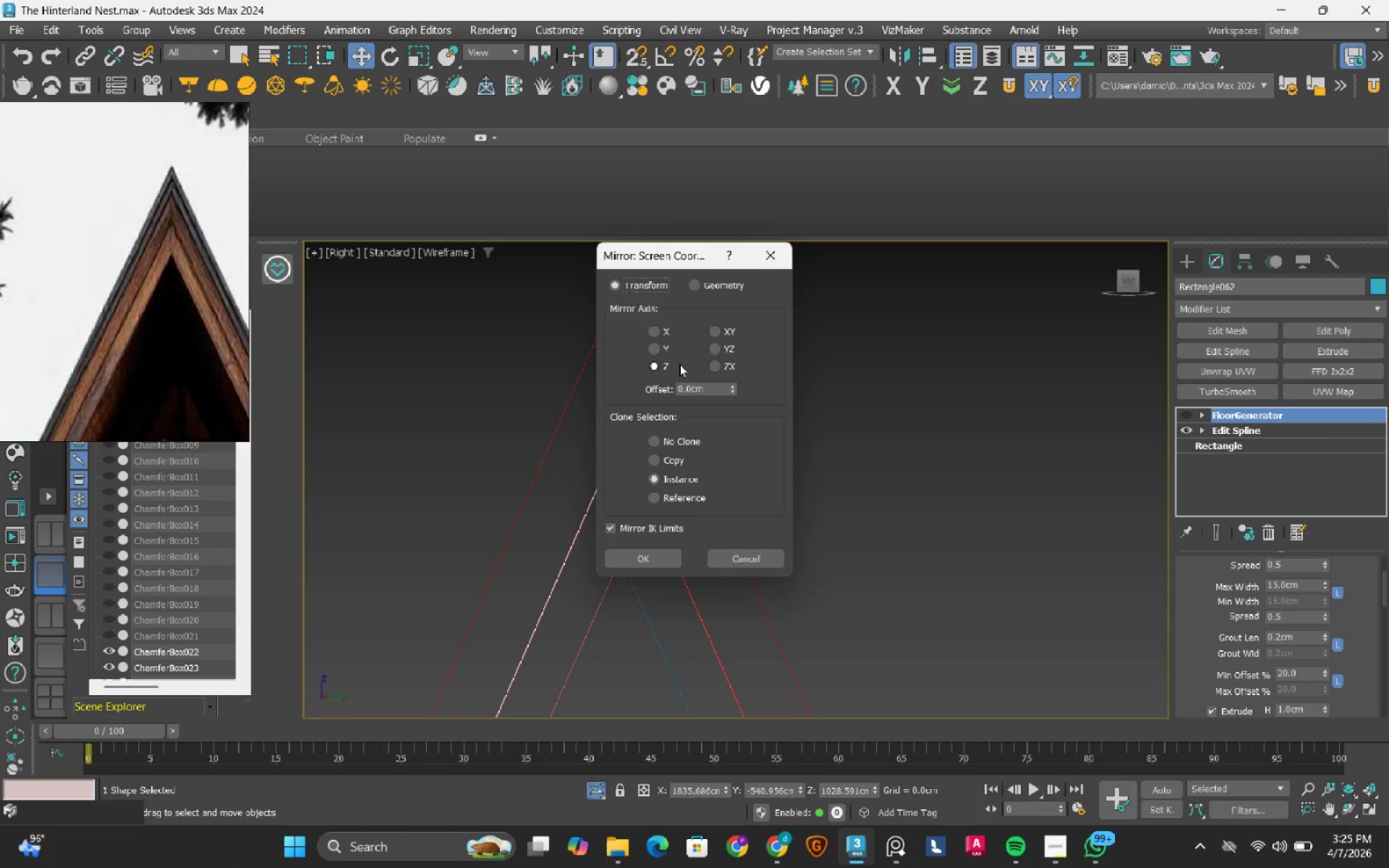 
left_click([659, 342])
 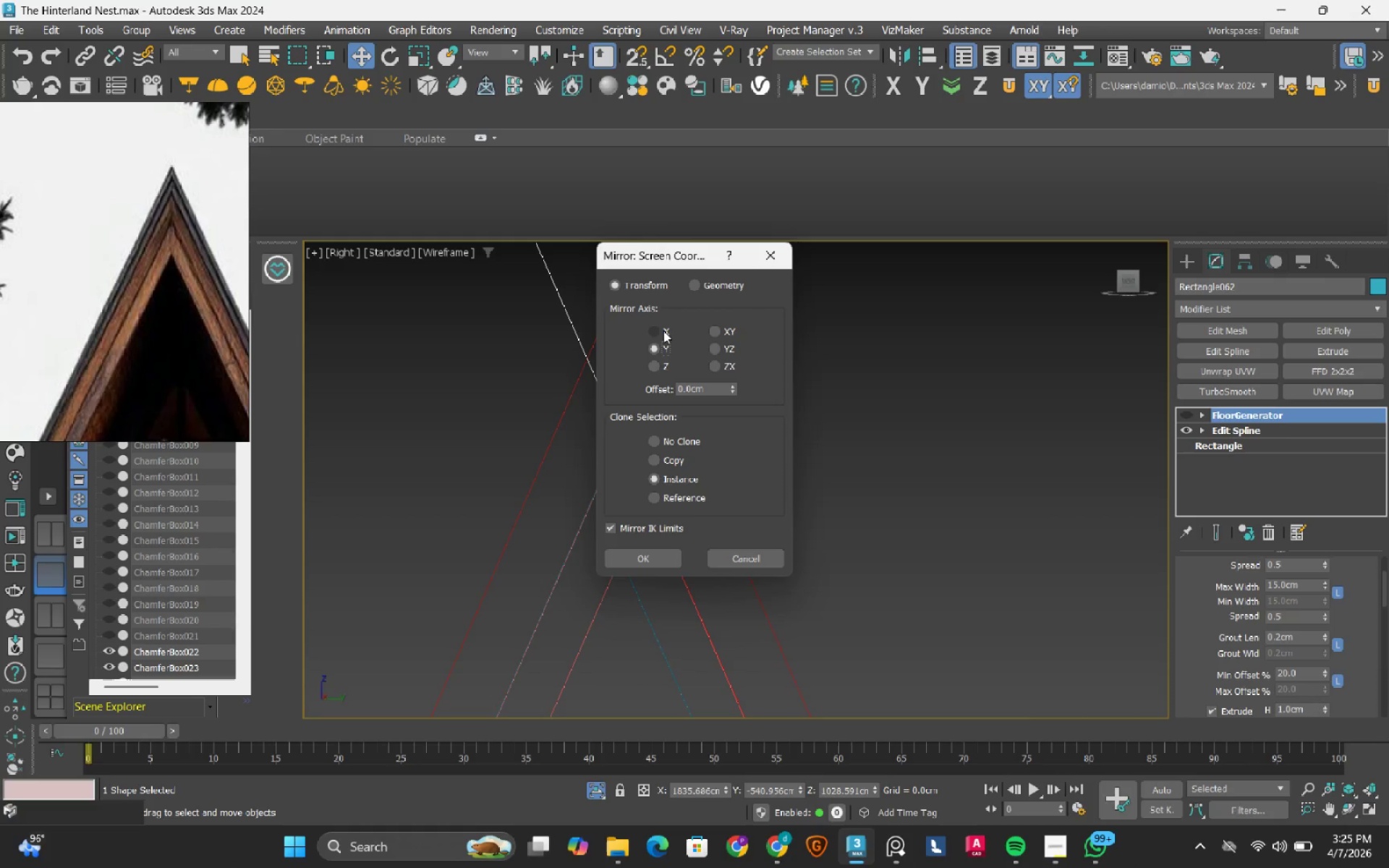 
left_click([663, 331])
 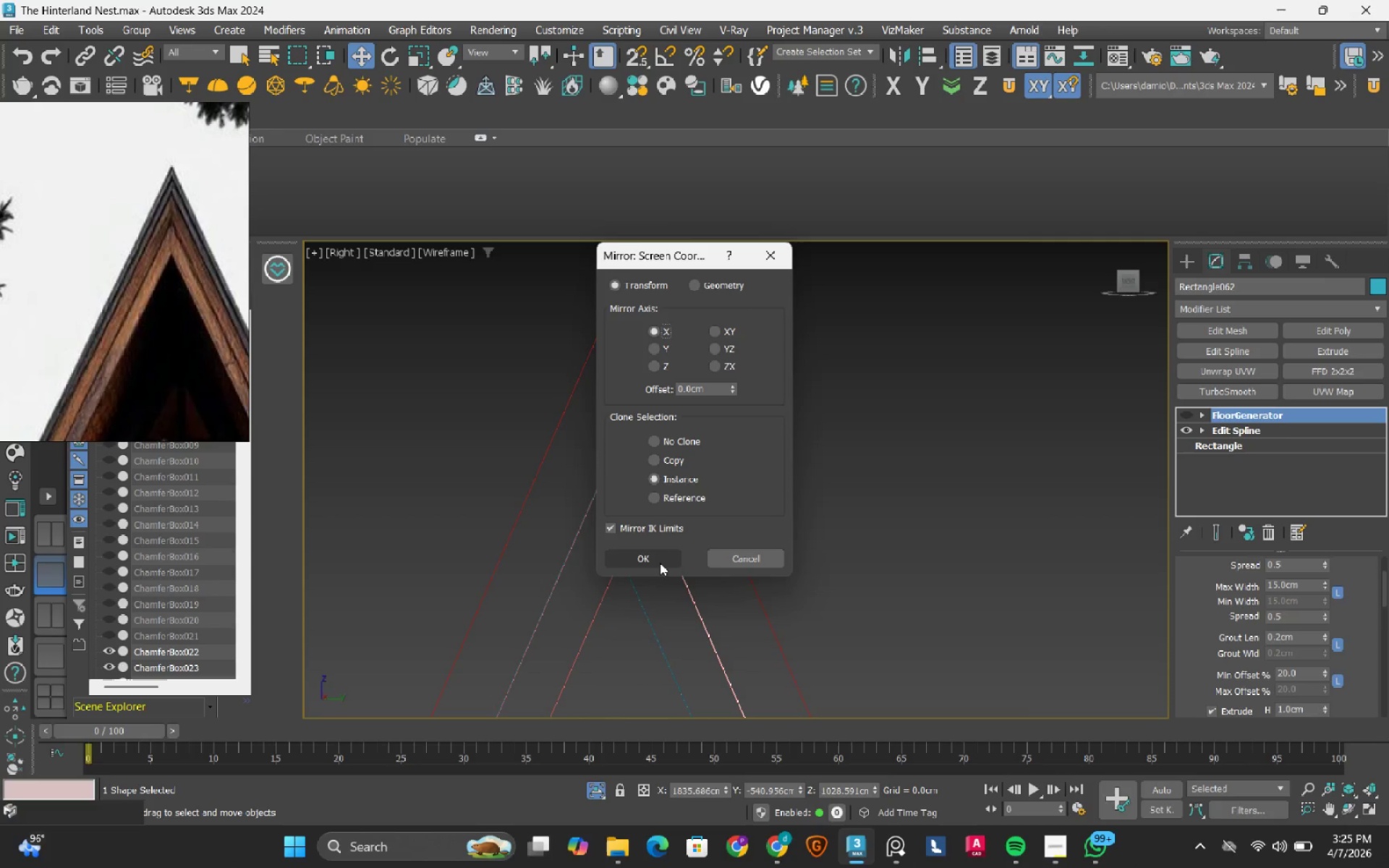 
left_click([660, 563])
 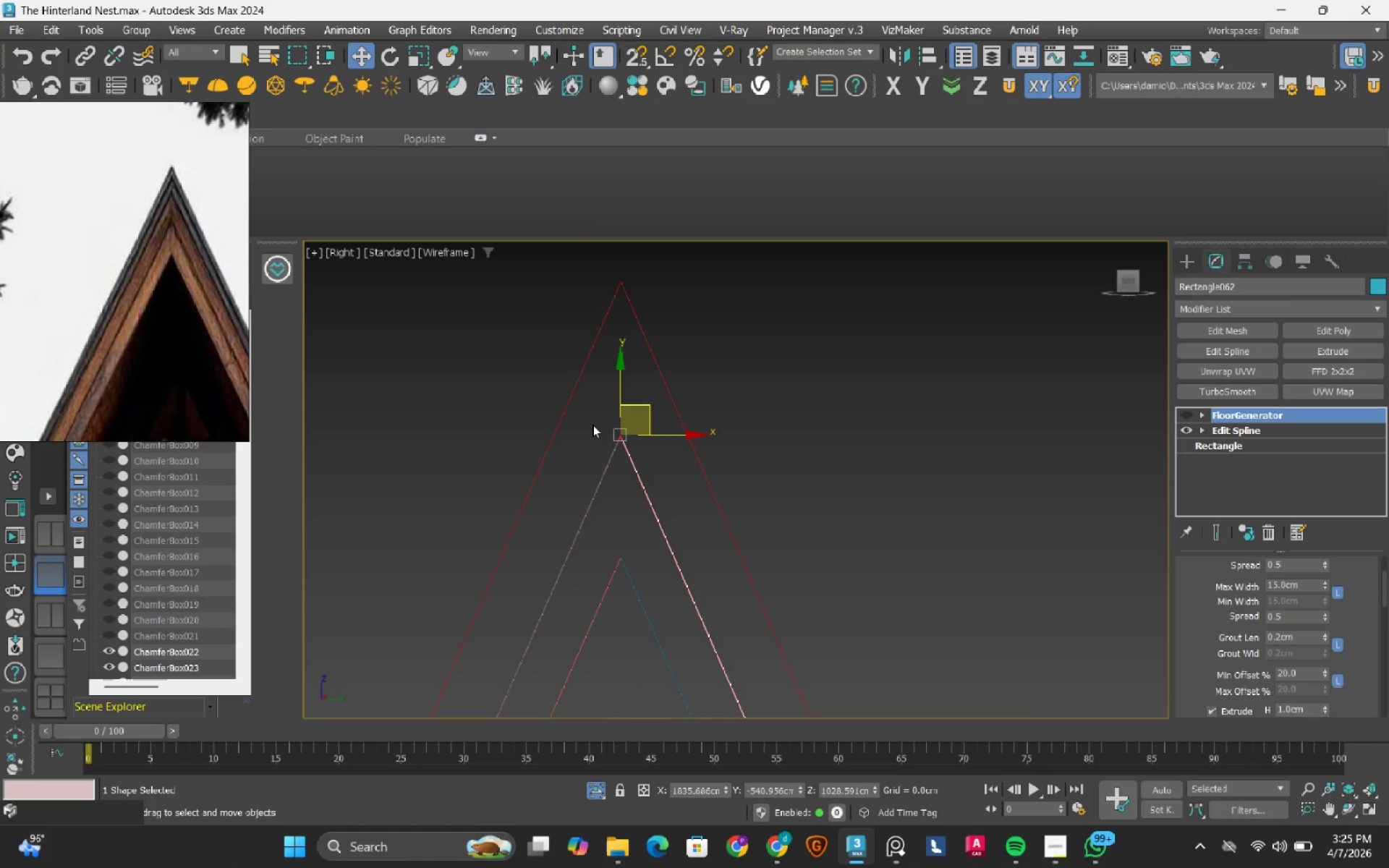 
scroll: coordinate [640, 448], scroll_direction: up, amount: 7.0
 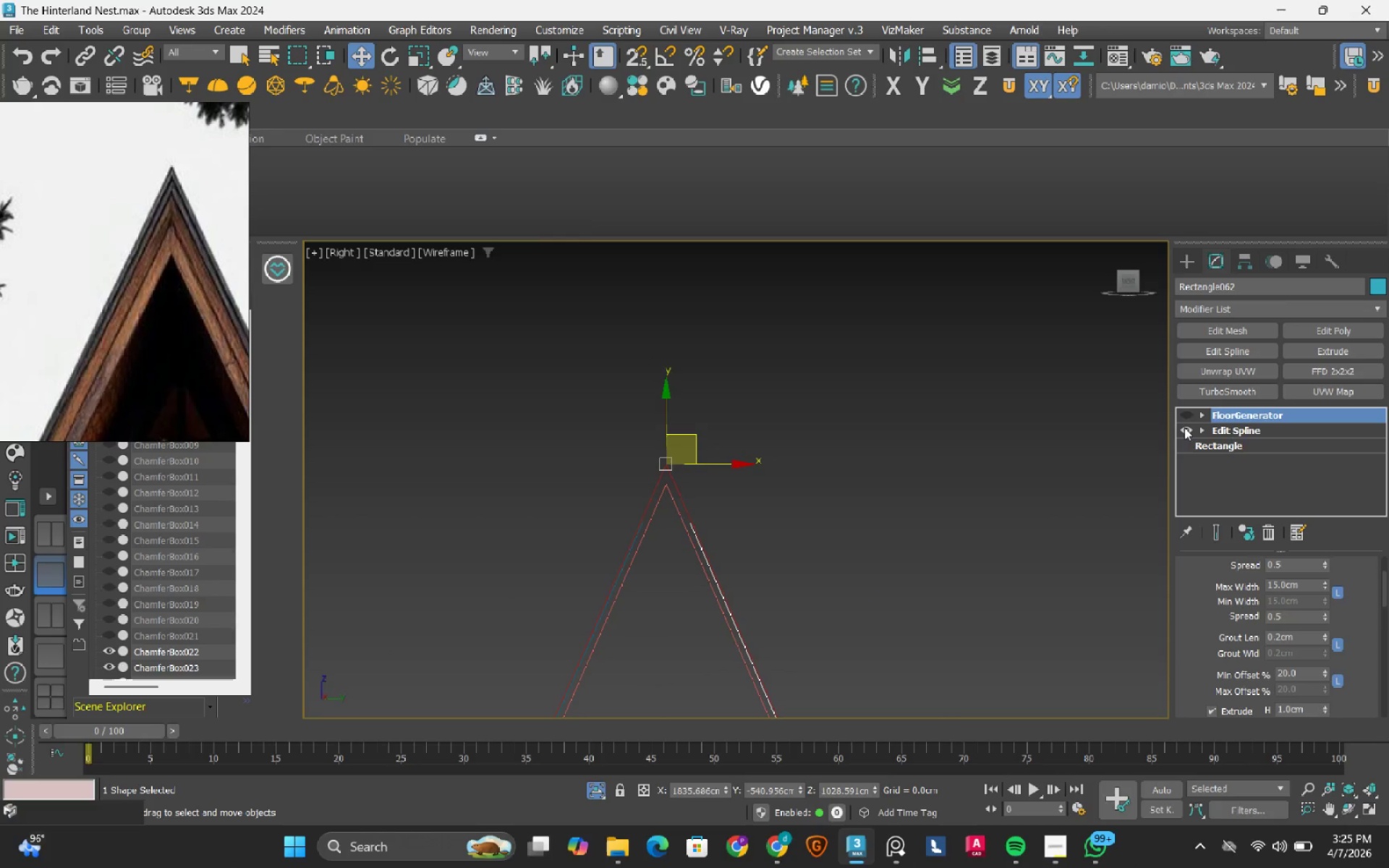 
left_click([1191, 419])
 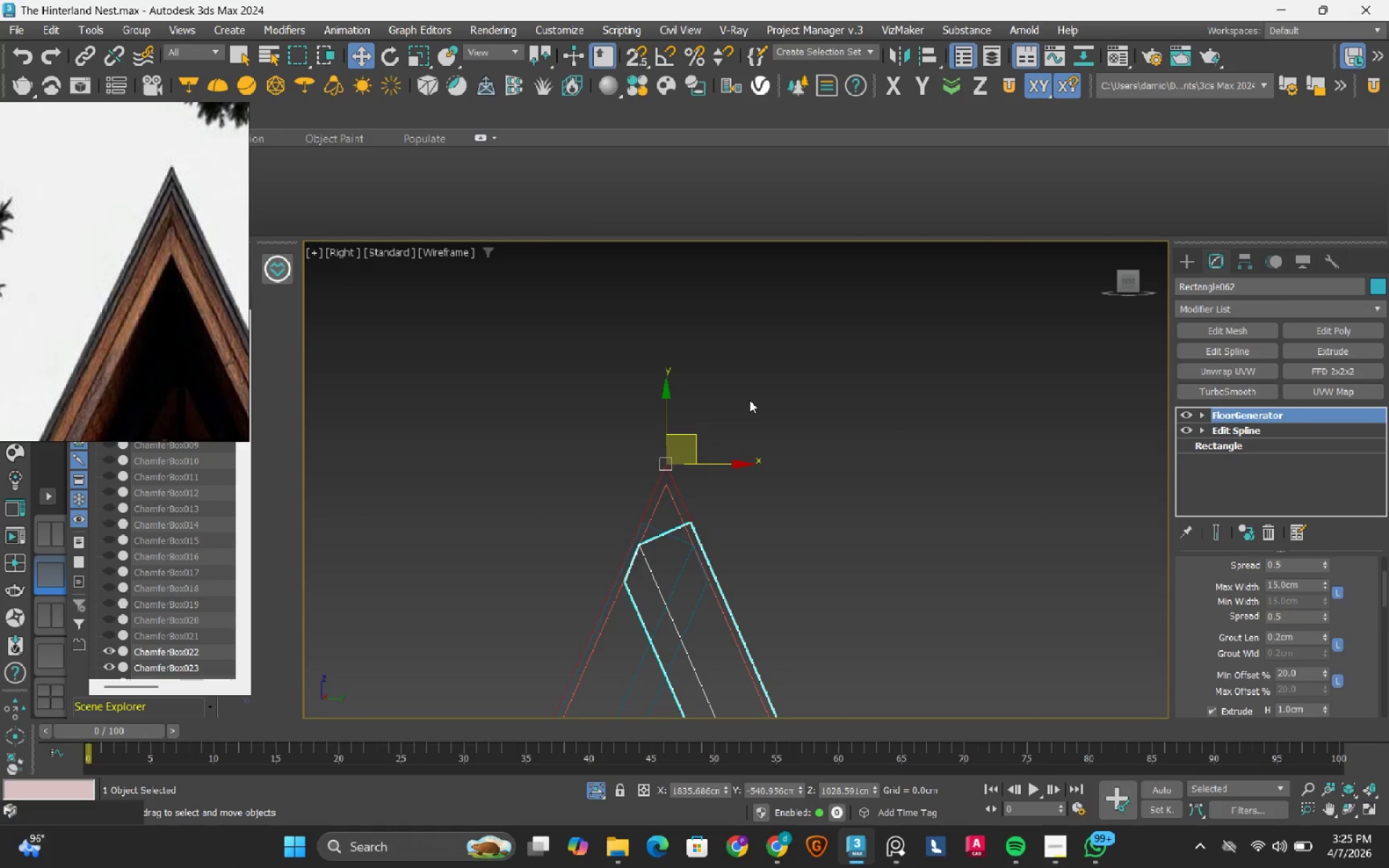 
scroll: coordinate [749, 399], scroll_direction: down, amount: 18.0
 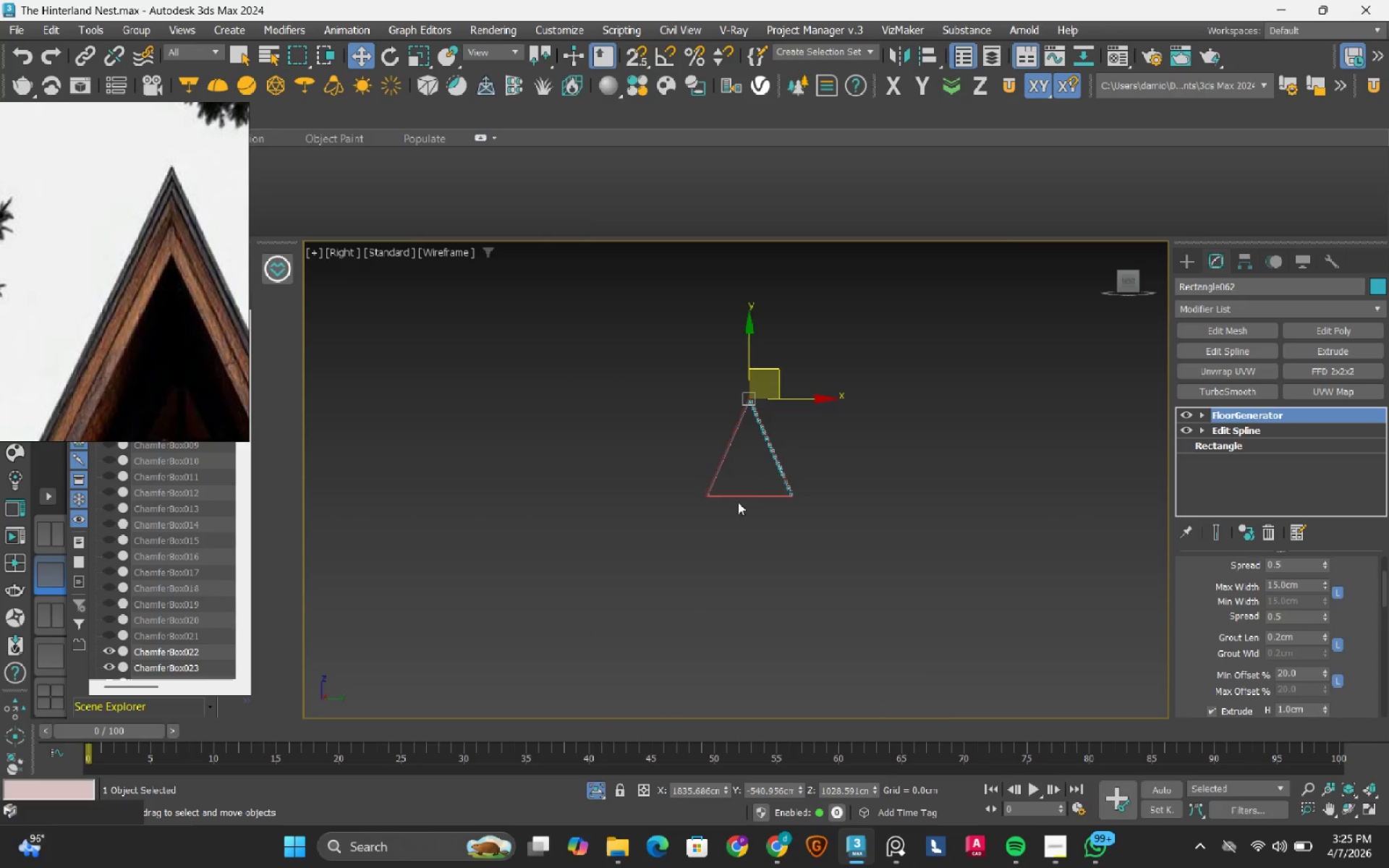 
scroll: coordinate [475, 471], scroll_direction: up, amount: 11.0
 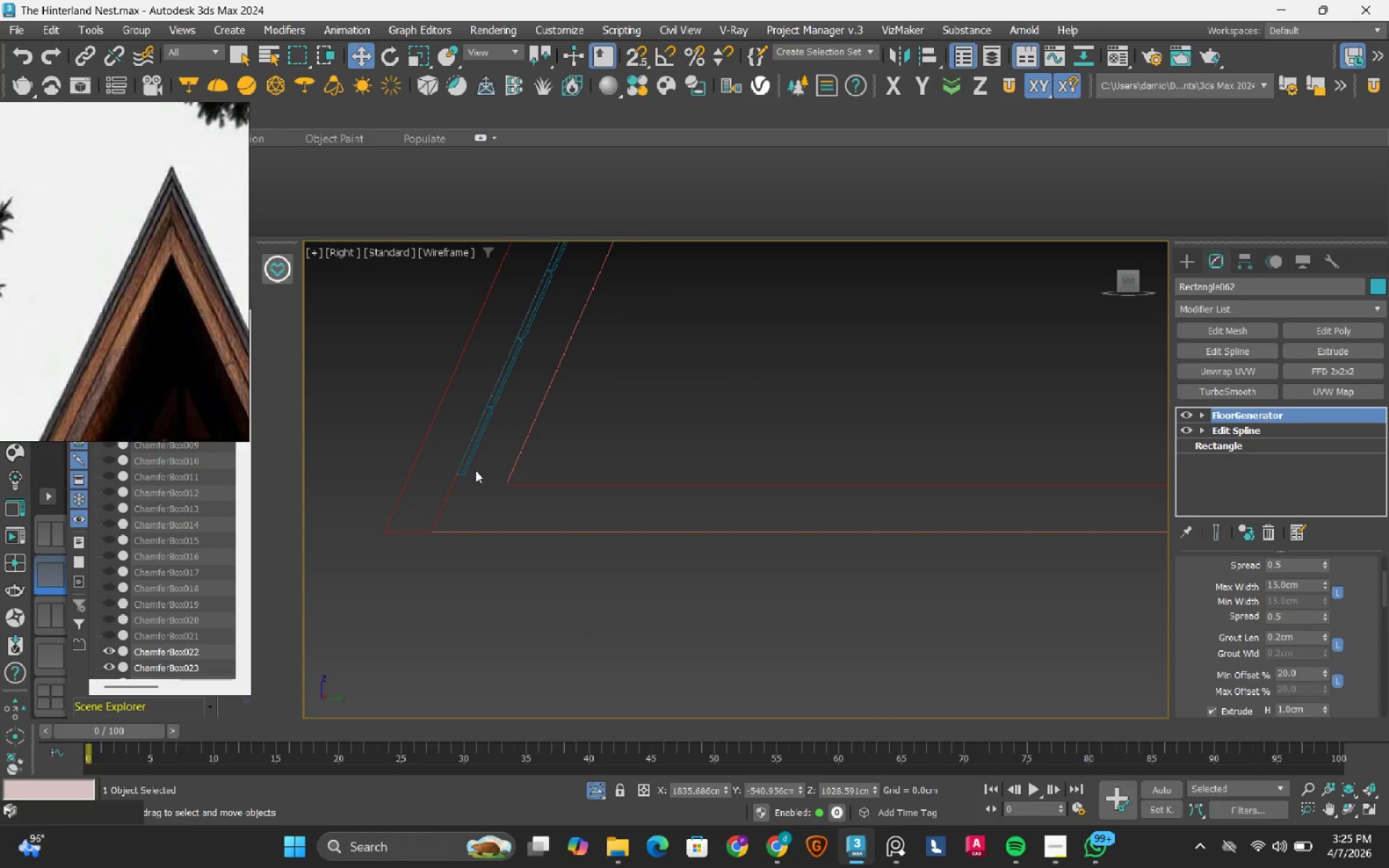 
key(F3)
 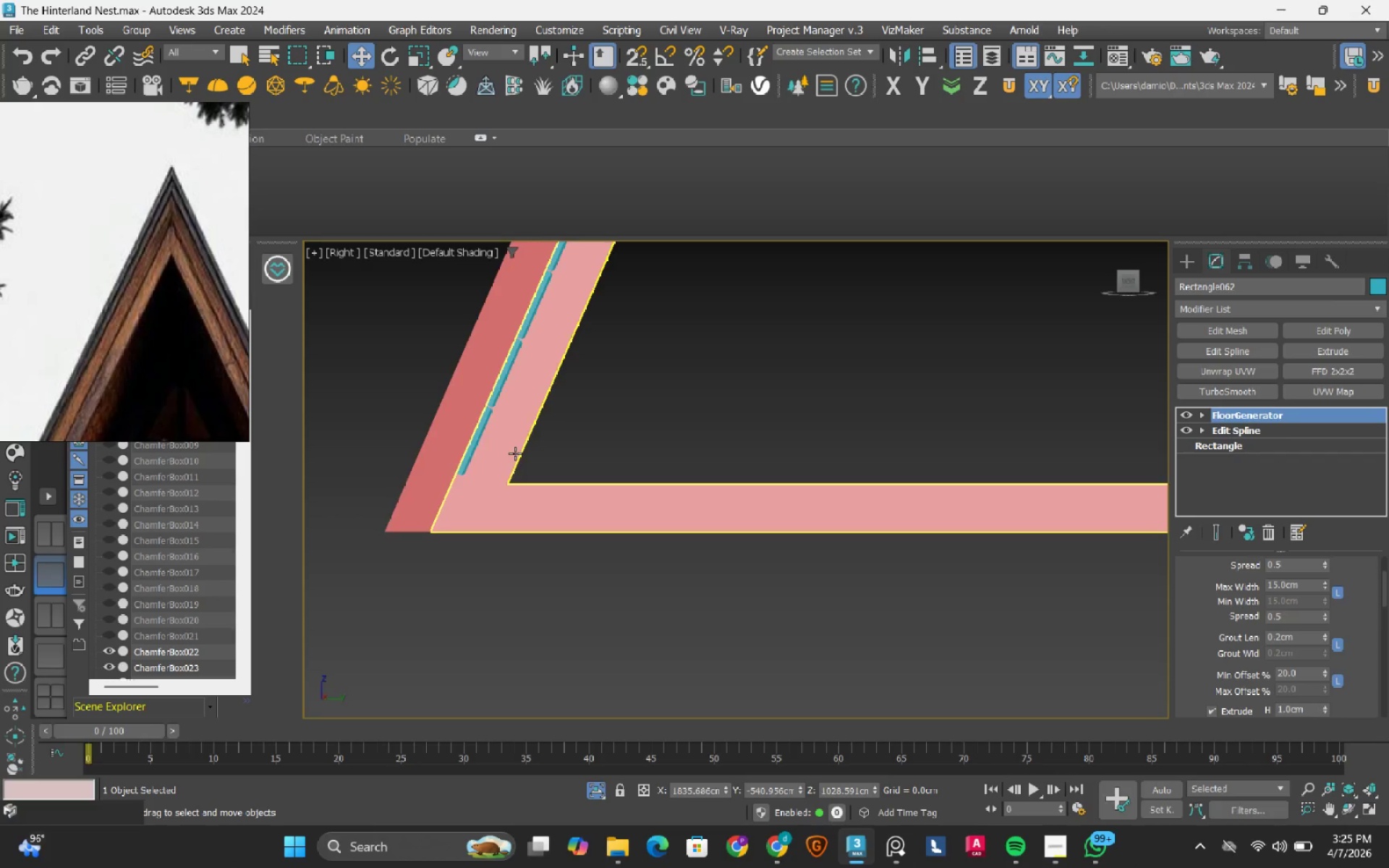 
hold_key(key=AltLeft, duration=0.95)
 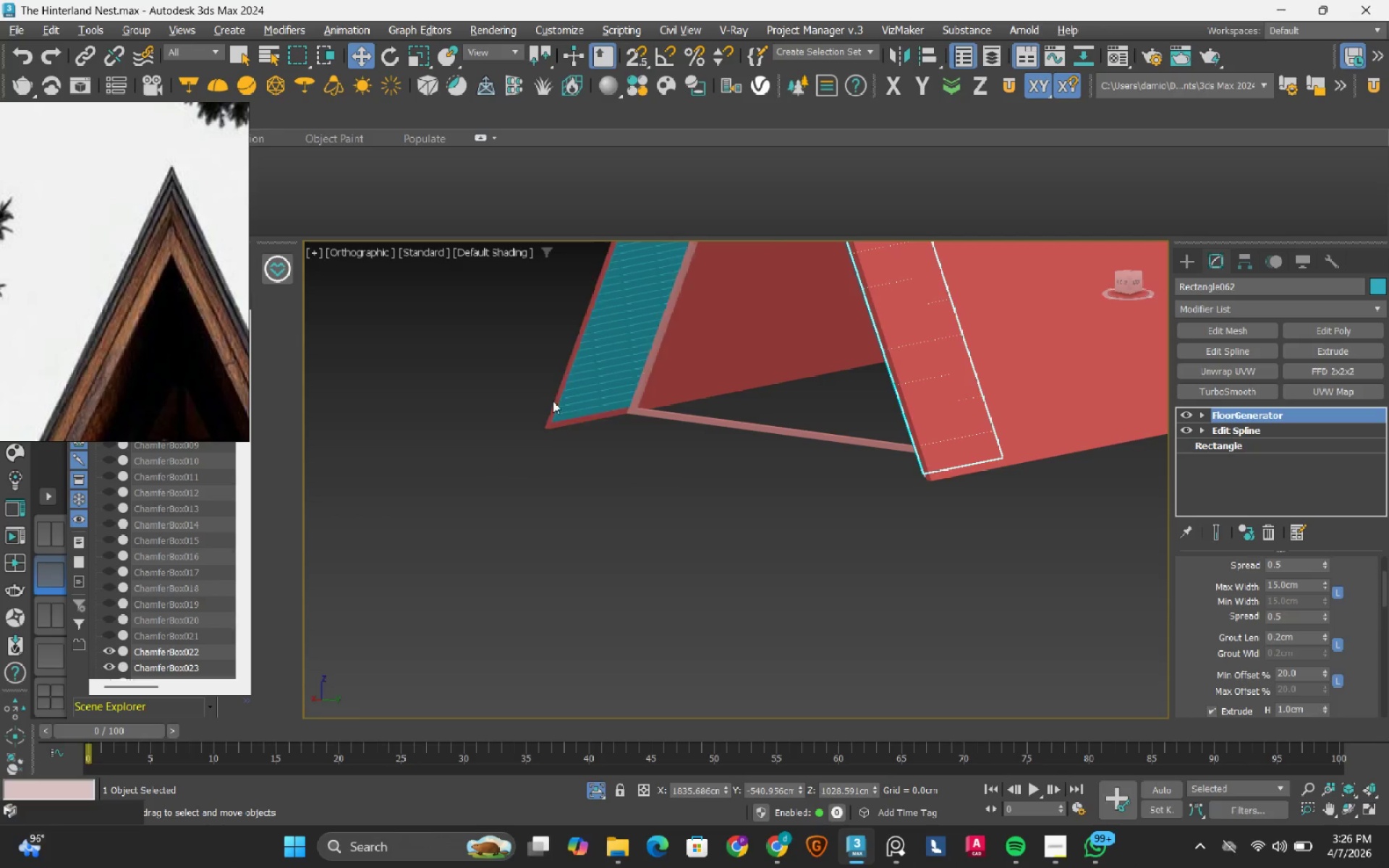 
scroll: coordinate [515, 454], scroll_direction: down, amount: 6.0
 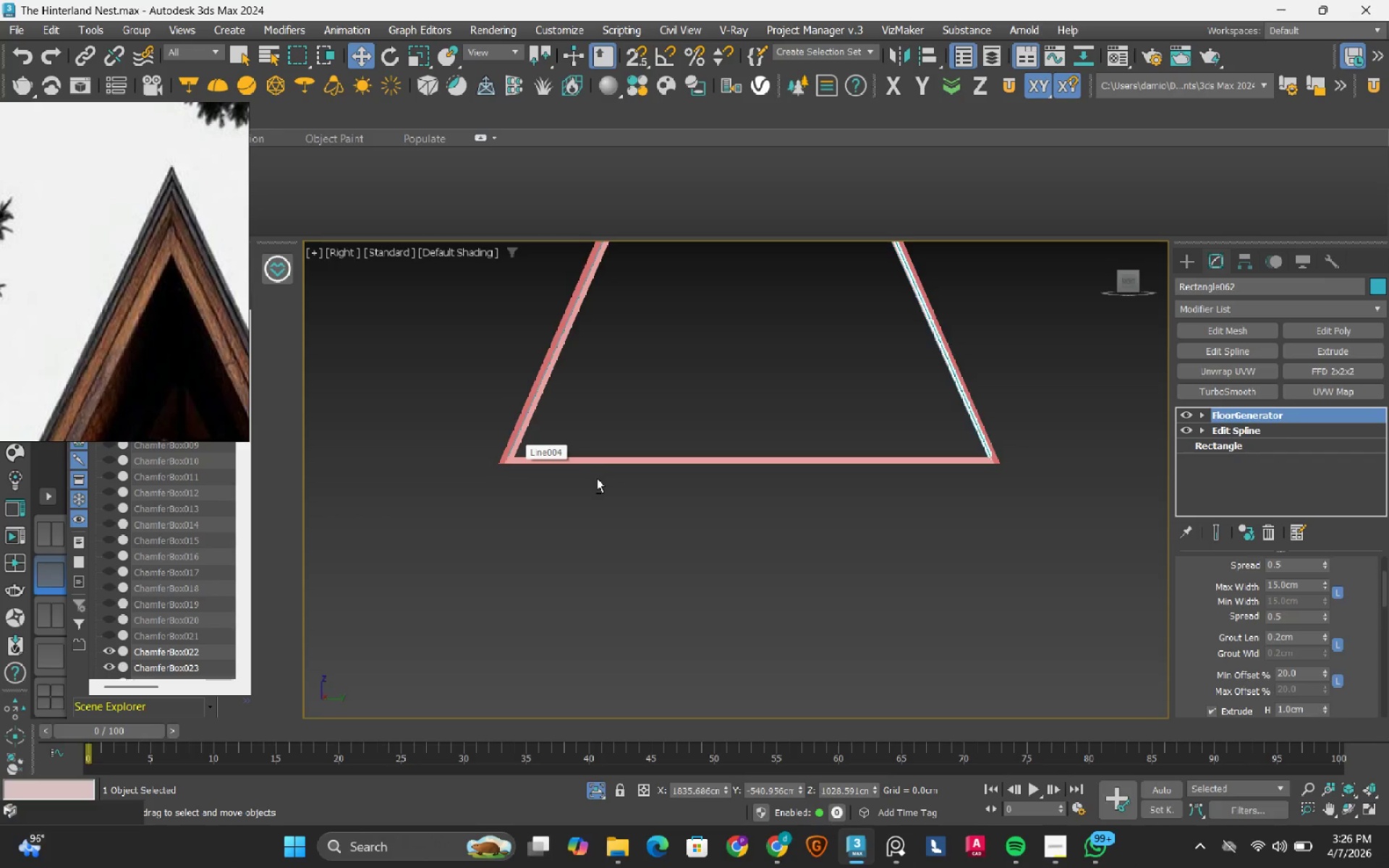 
scroll: coordinate [553, 445], scroll_direction: up, amount: 5.0
 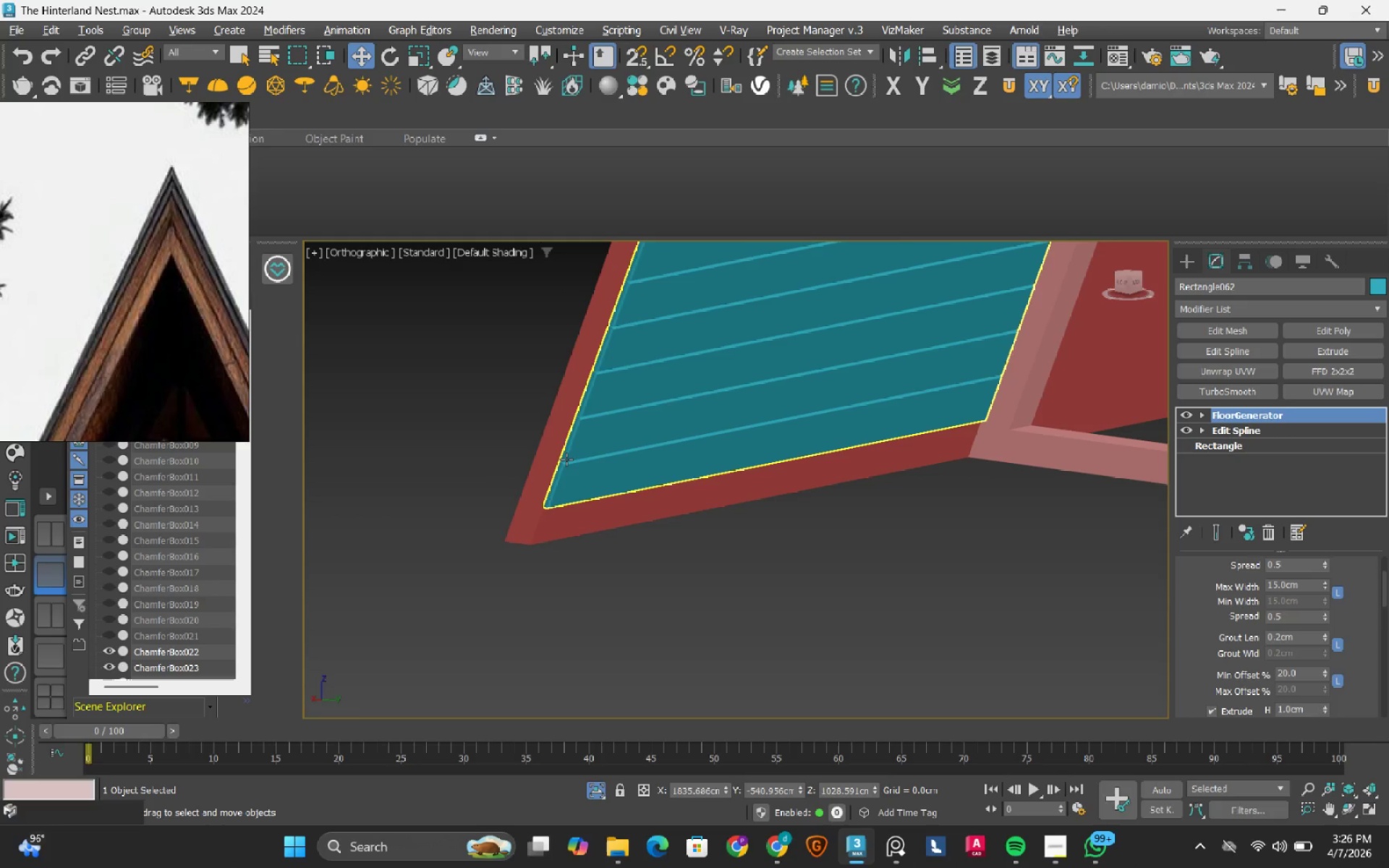 
left_click([657, 582])
 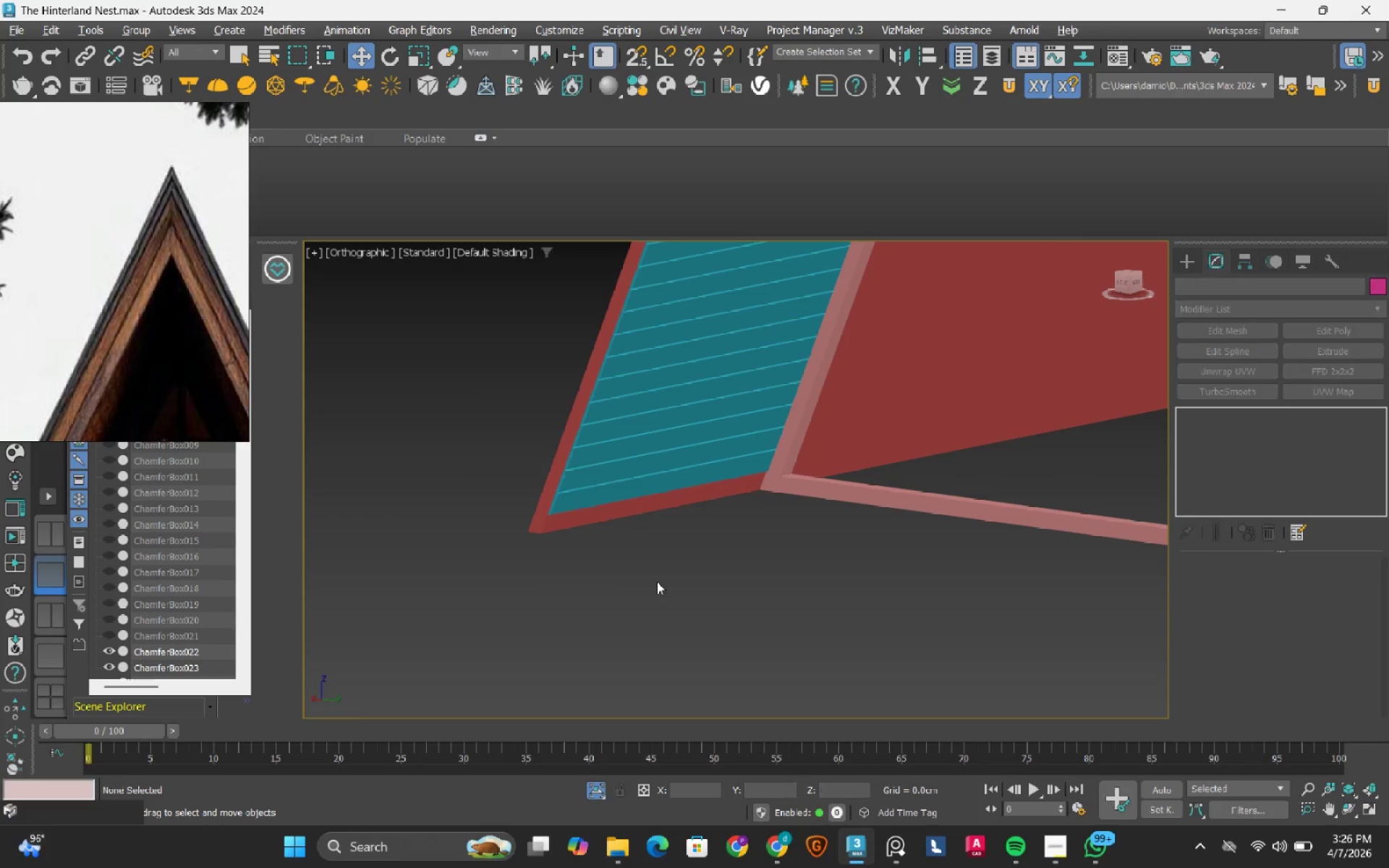 
scroll: coordinate [551, 522], scroll_direction: down, amount: 4.0
 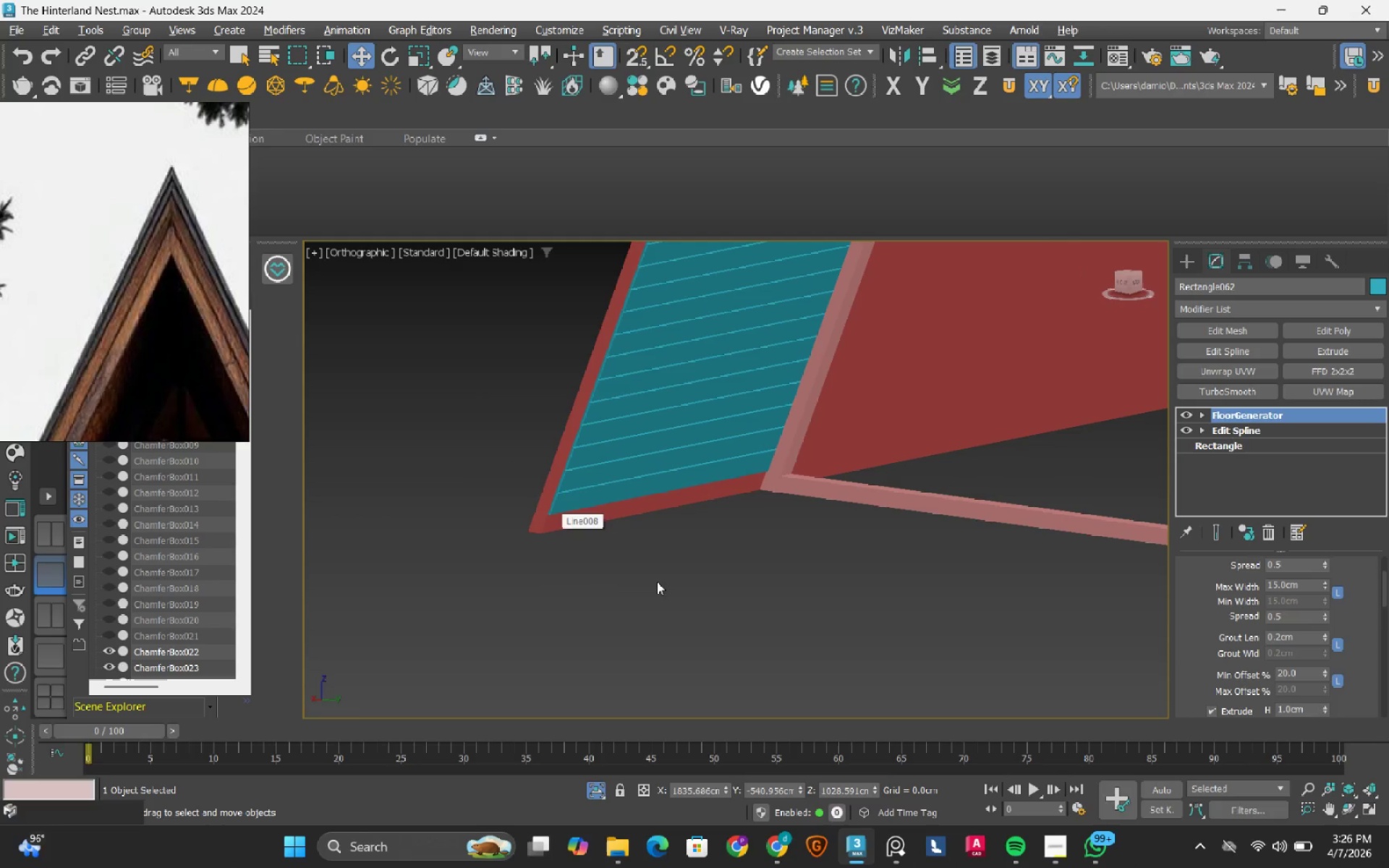 
hold_key(key=AltLeft, duration=1.5)
 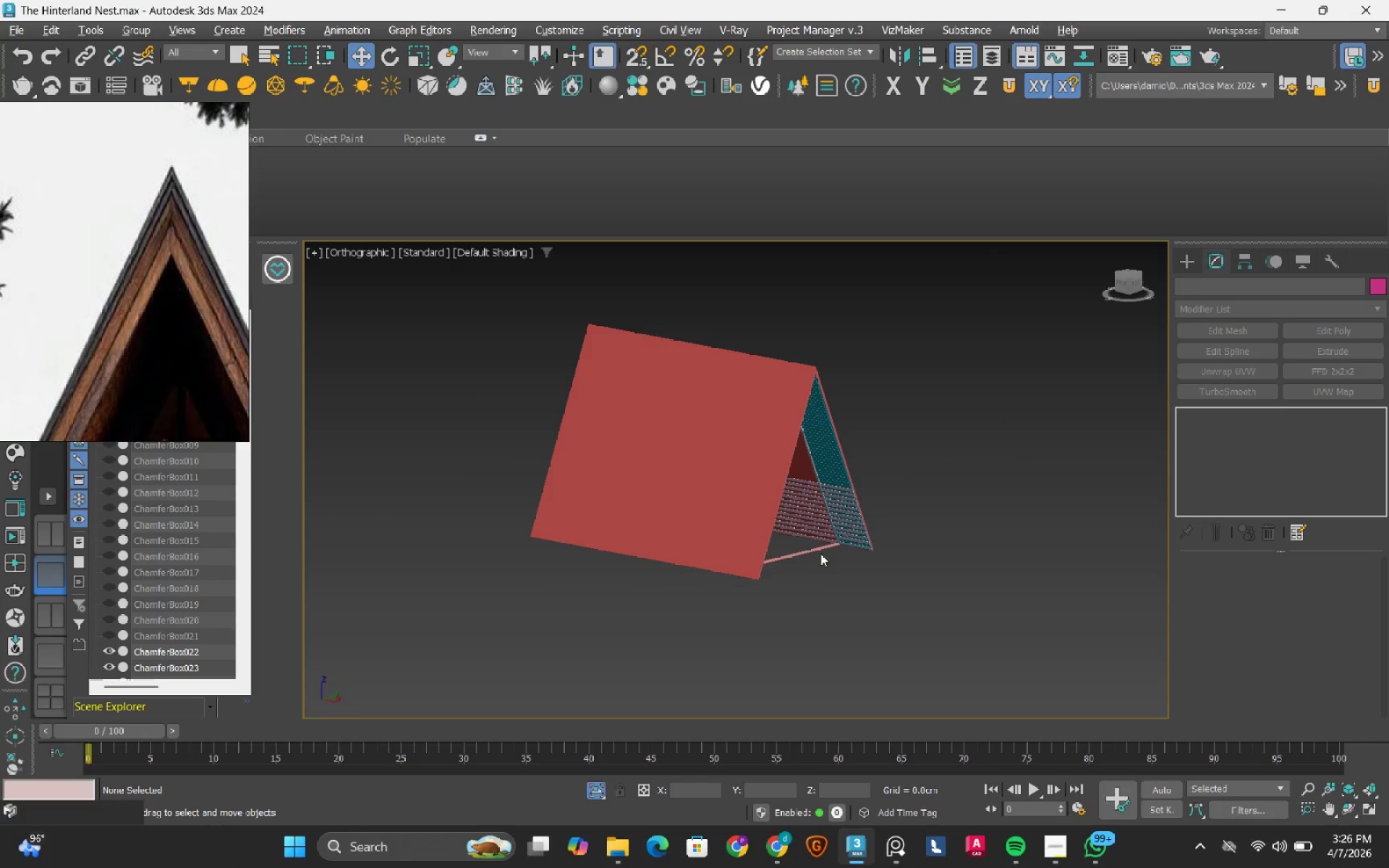 
scroll: coordinate [656, 582], scroll_direction: down, amount: 7.0
 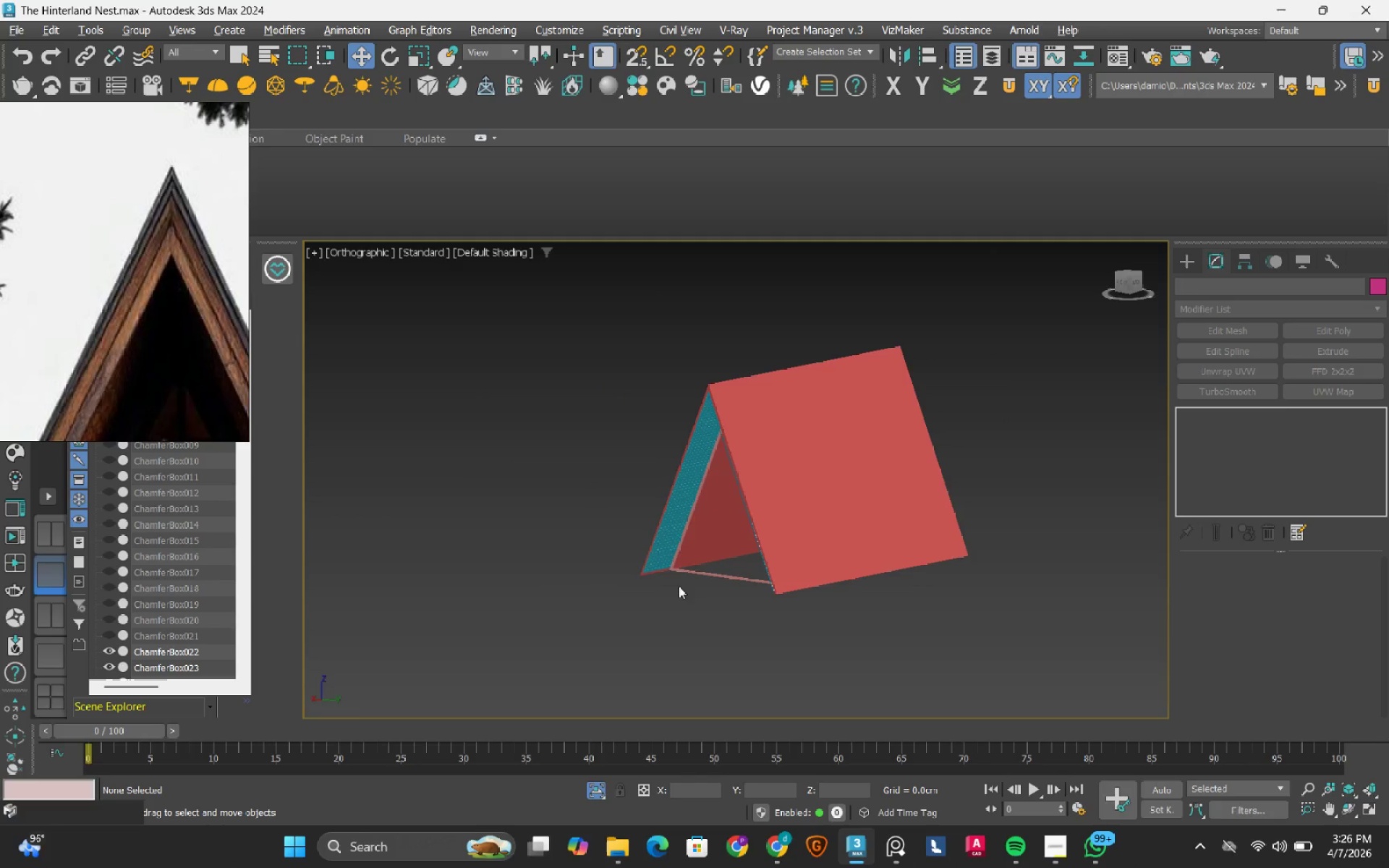 
hold_key(key=AltLeft, duration=0.42)
 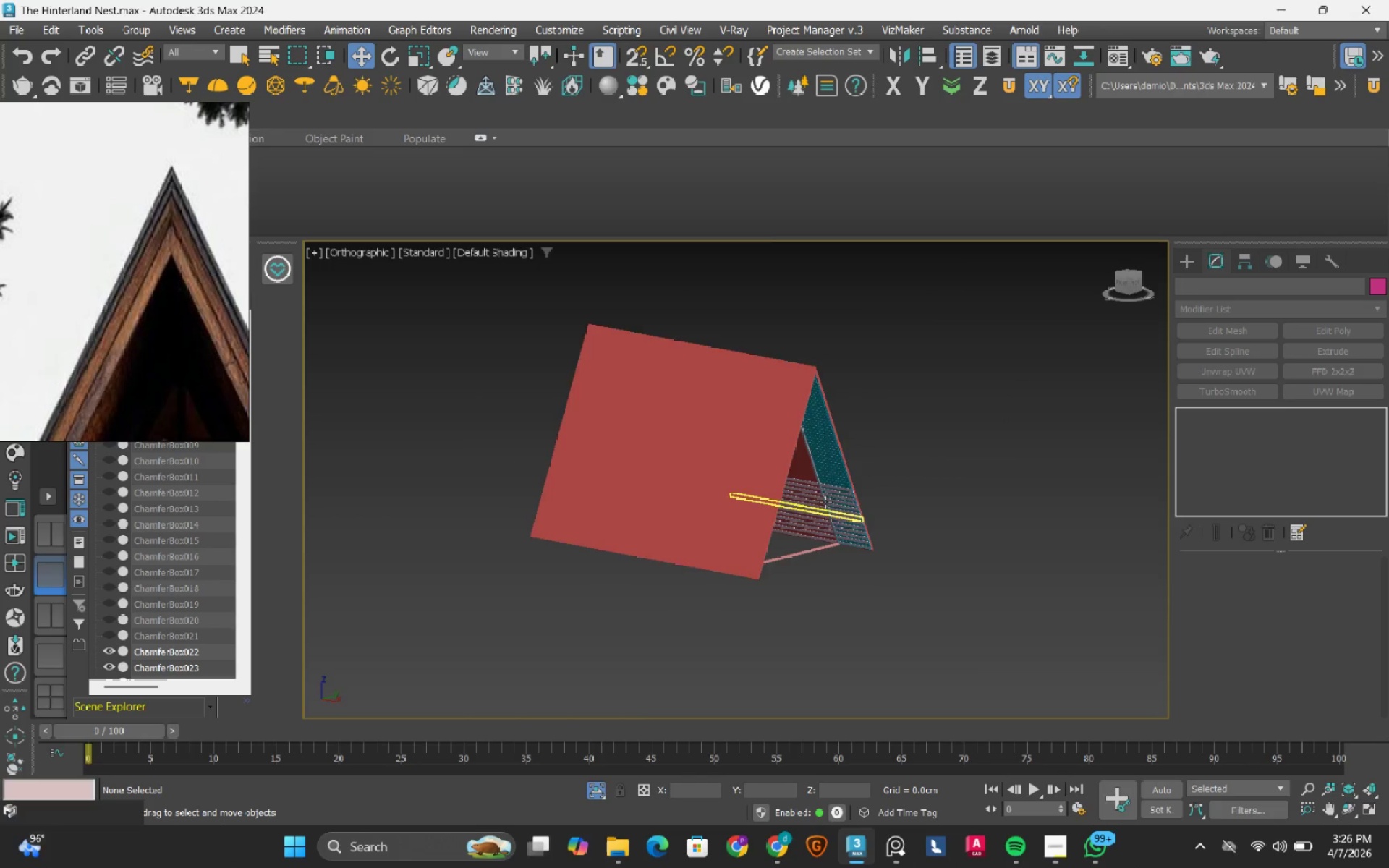 
scroll: coordinate [791, 480], scroll_direction: up, amount: 8.0
 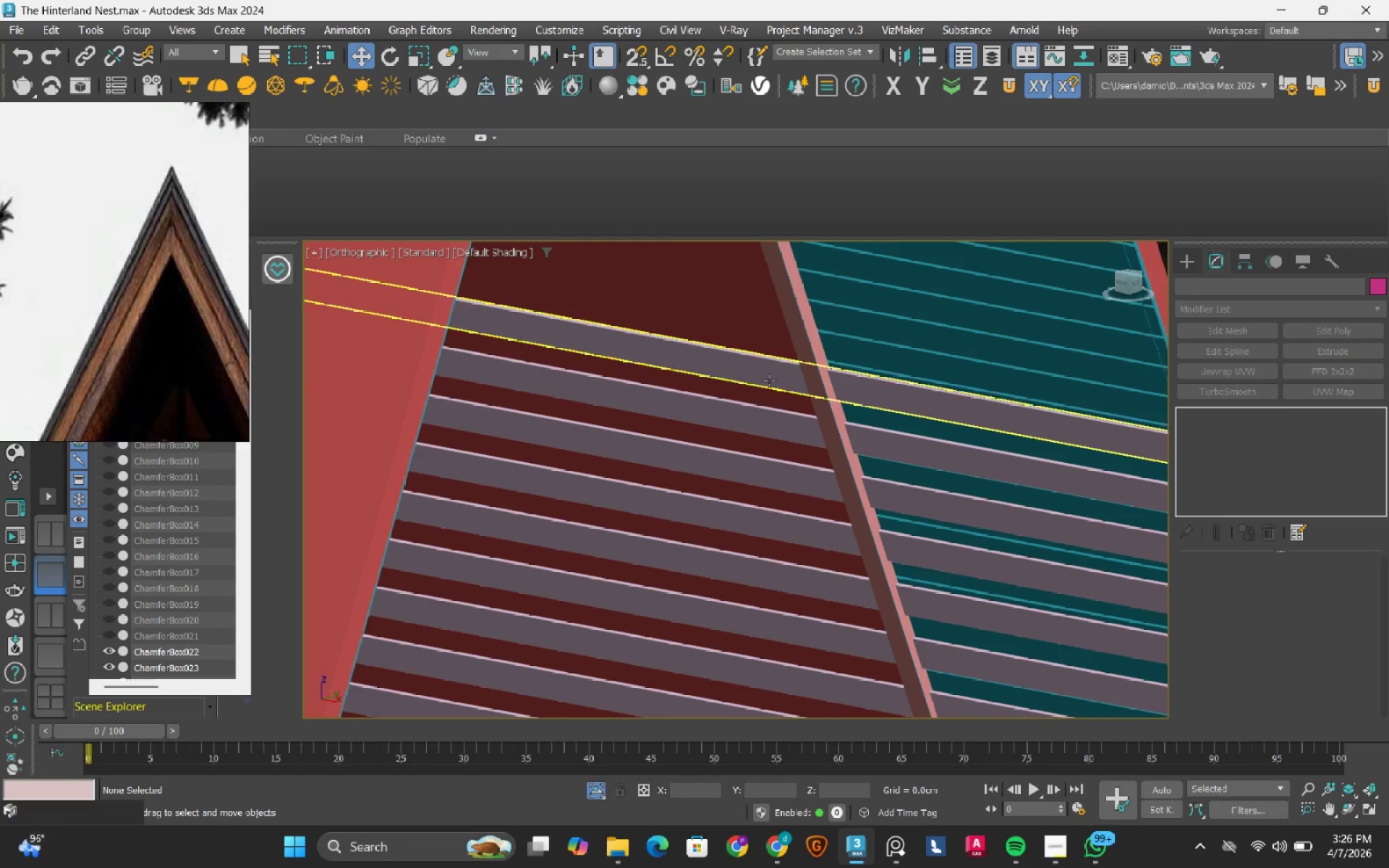 
left_click([768, 380])
 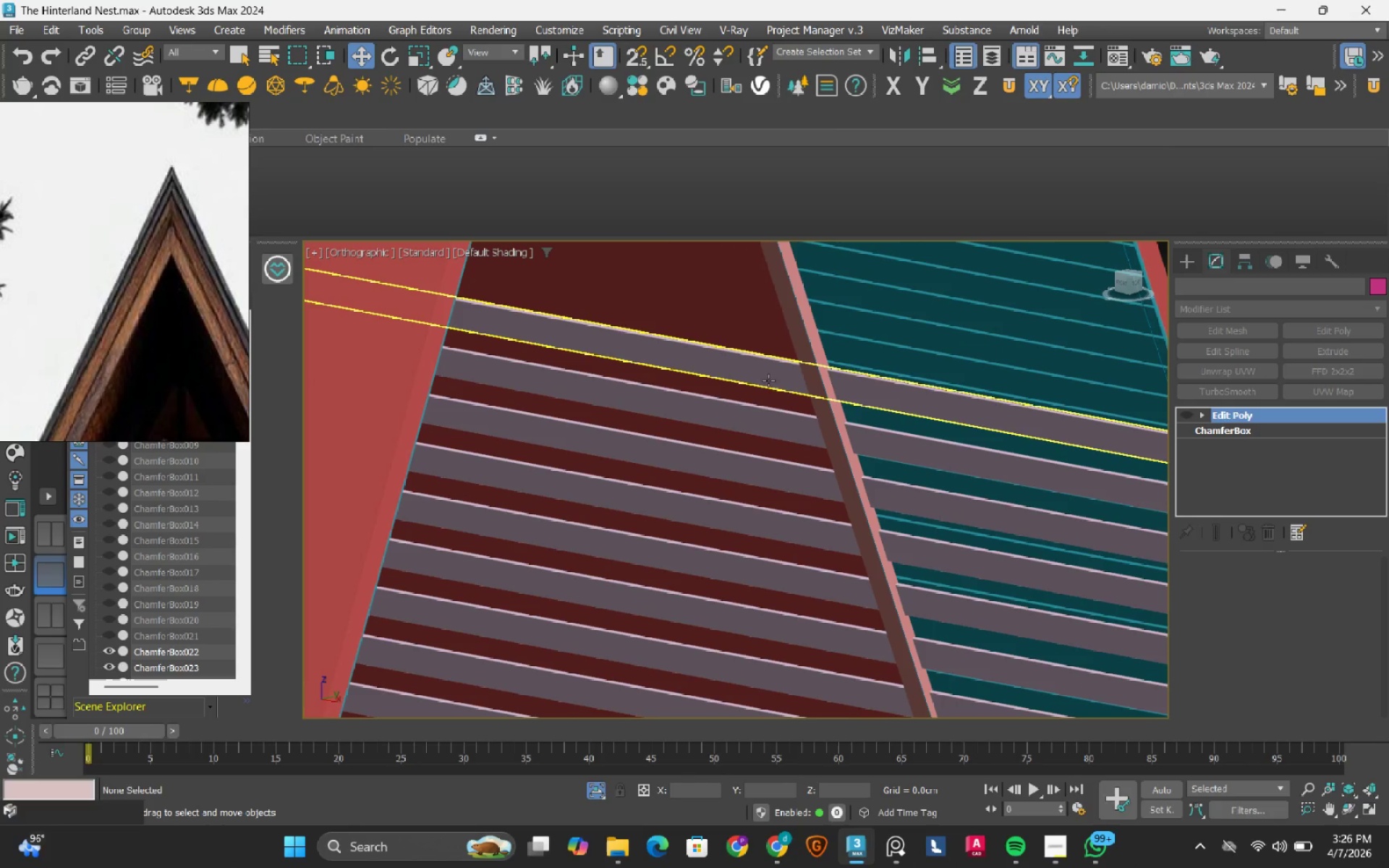 
hold_key(key=ControlLeft, duration=1.5)
left_click([767, 415])
 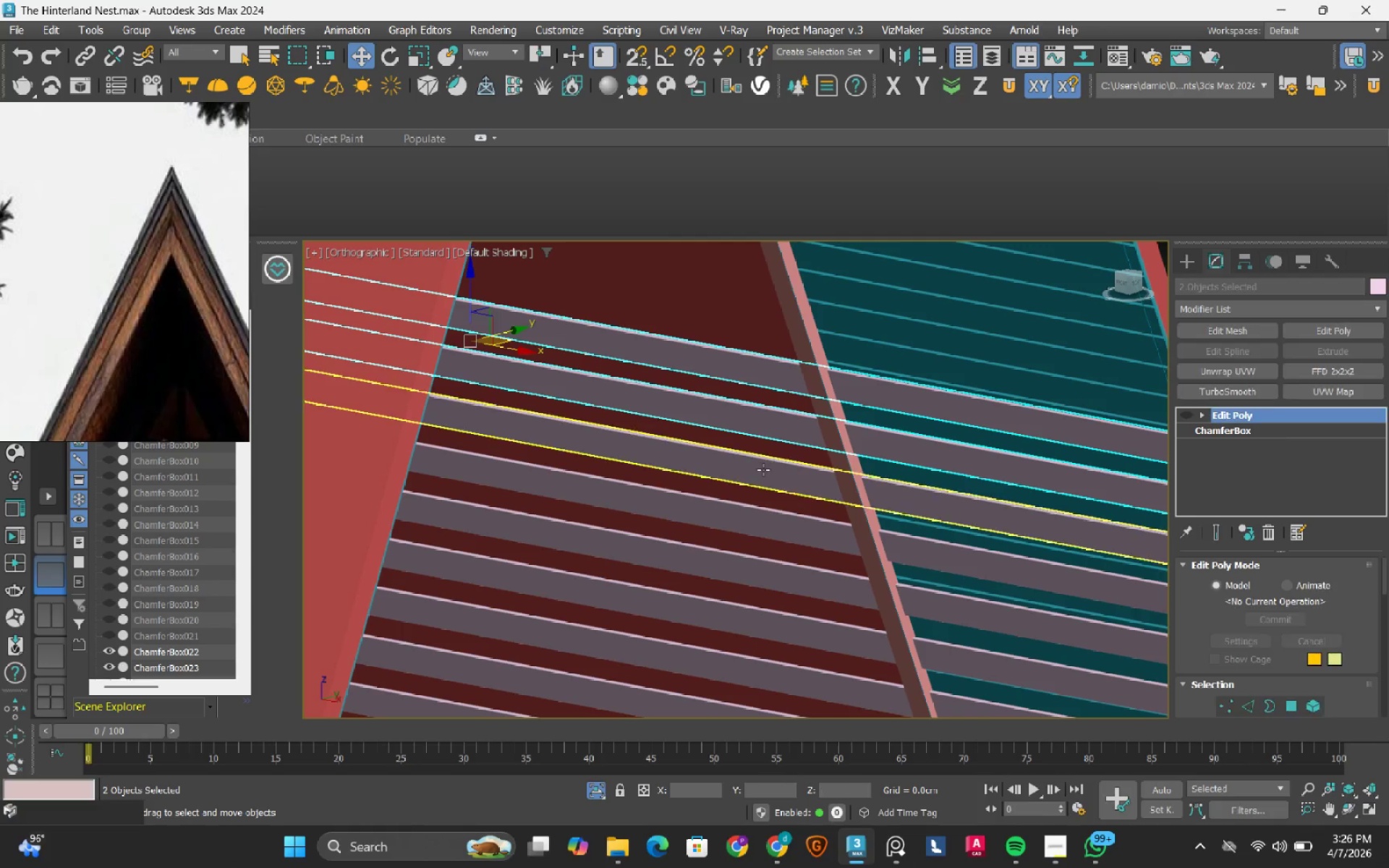 
left_click([763, 469])
 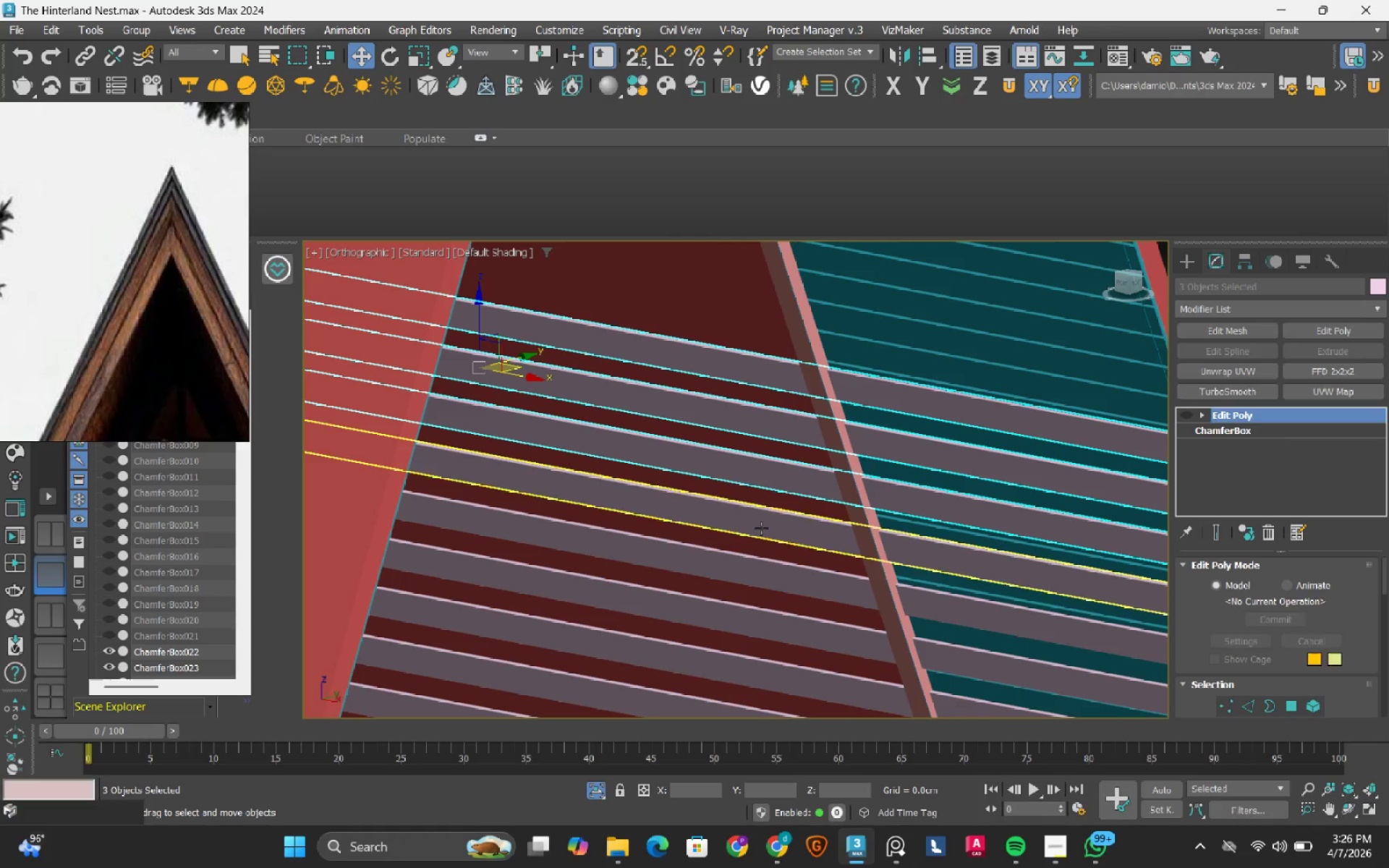 
hold_key(key=ControlLeft, duration=1.52)
left_click([761, 528])
 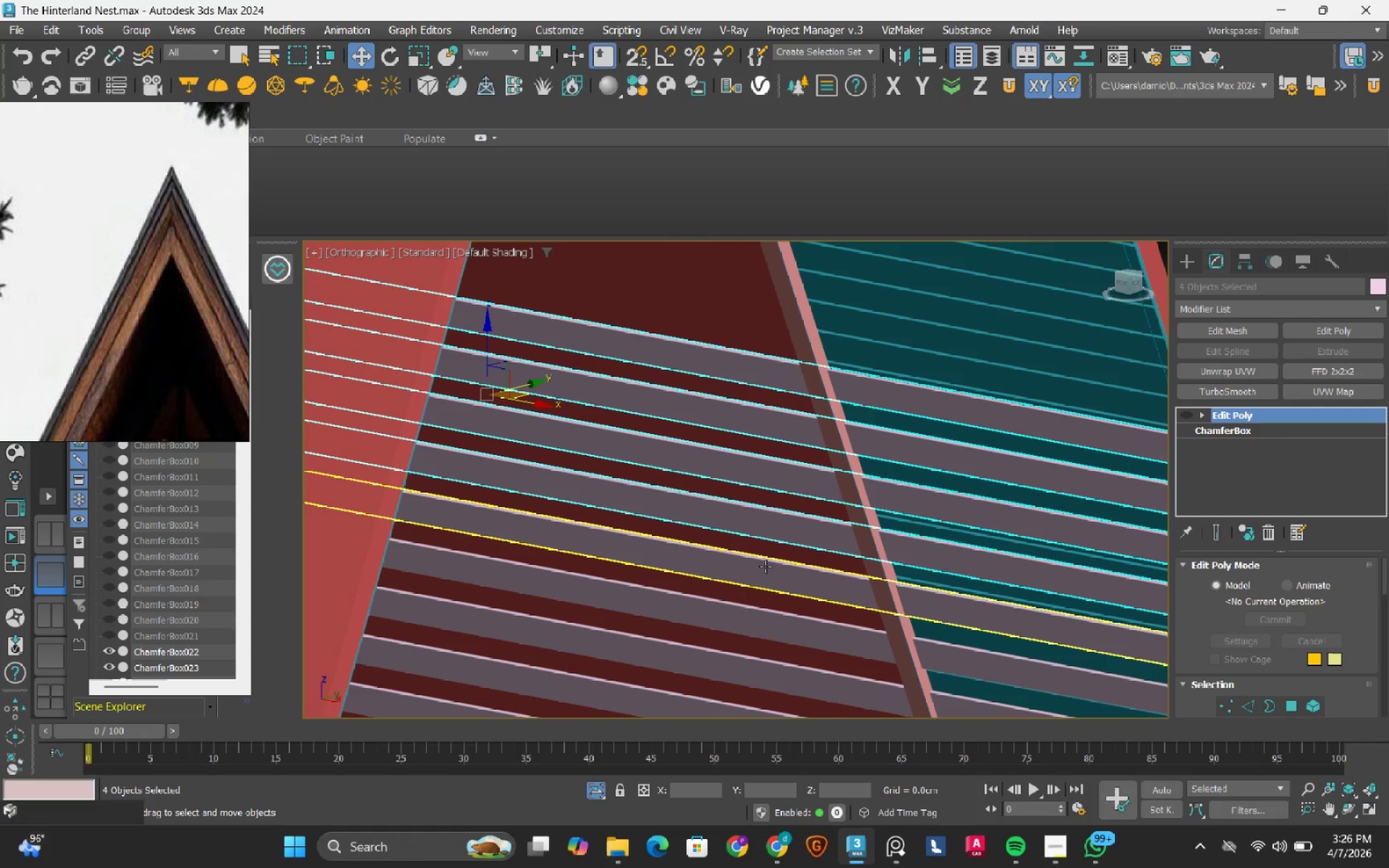 
left_click([765, 566])
 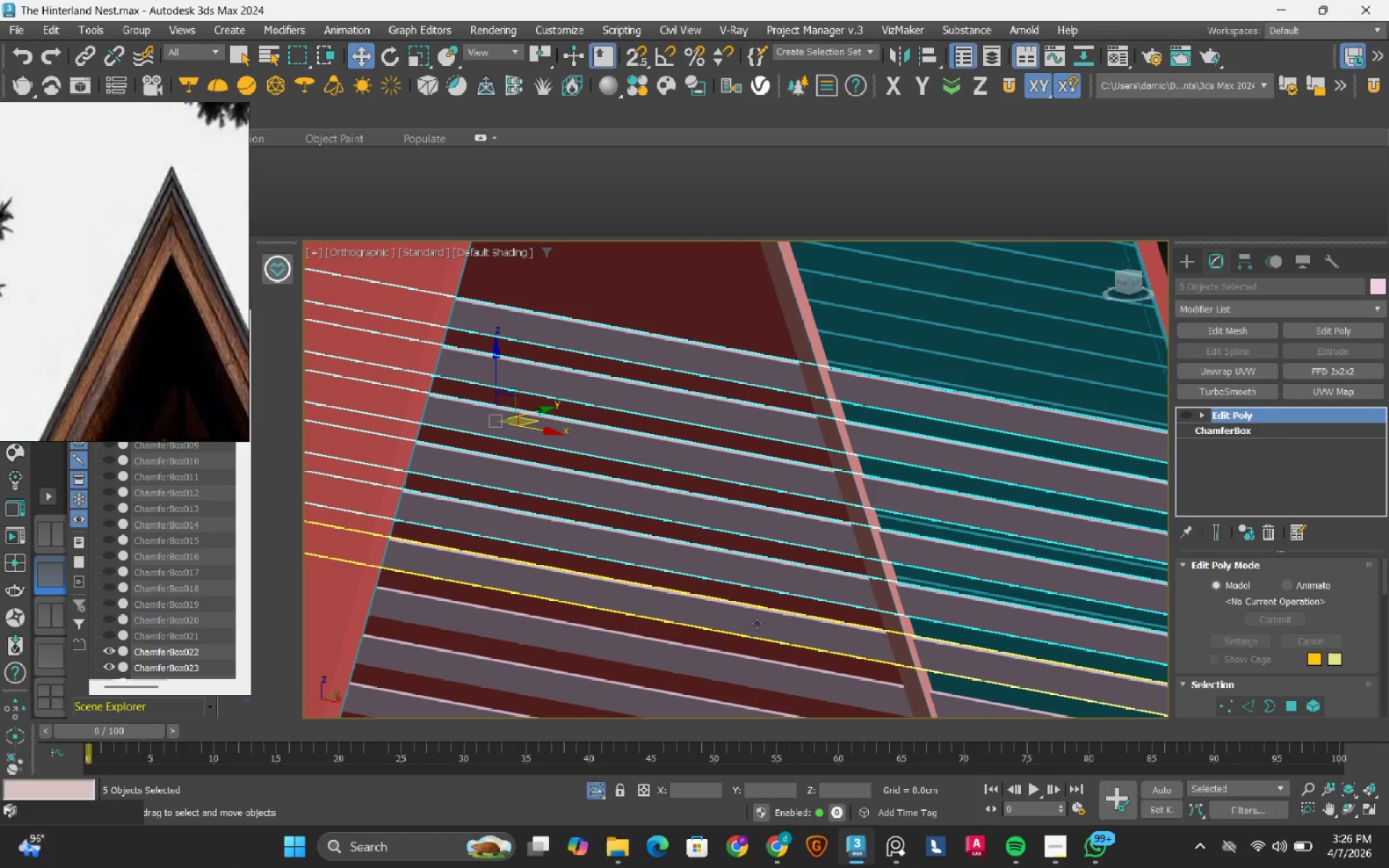 
left_click([757, 624])
 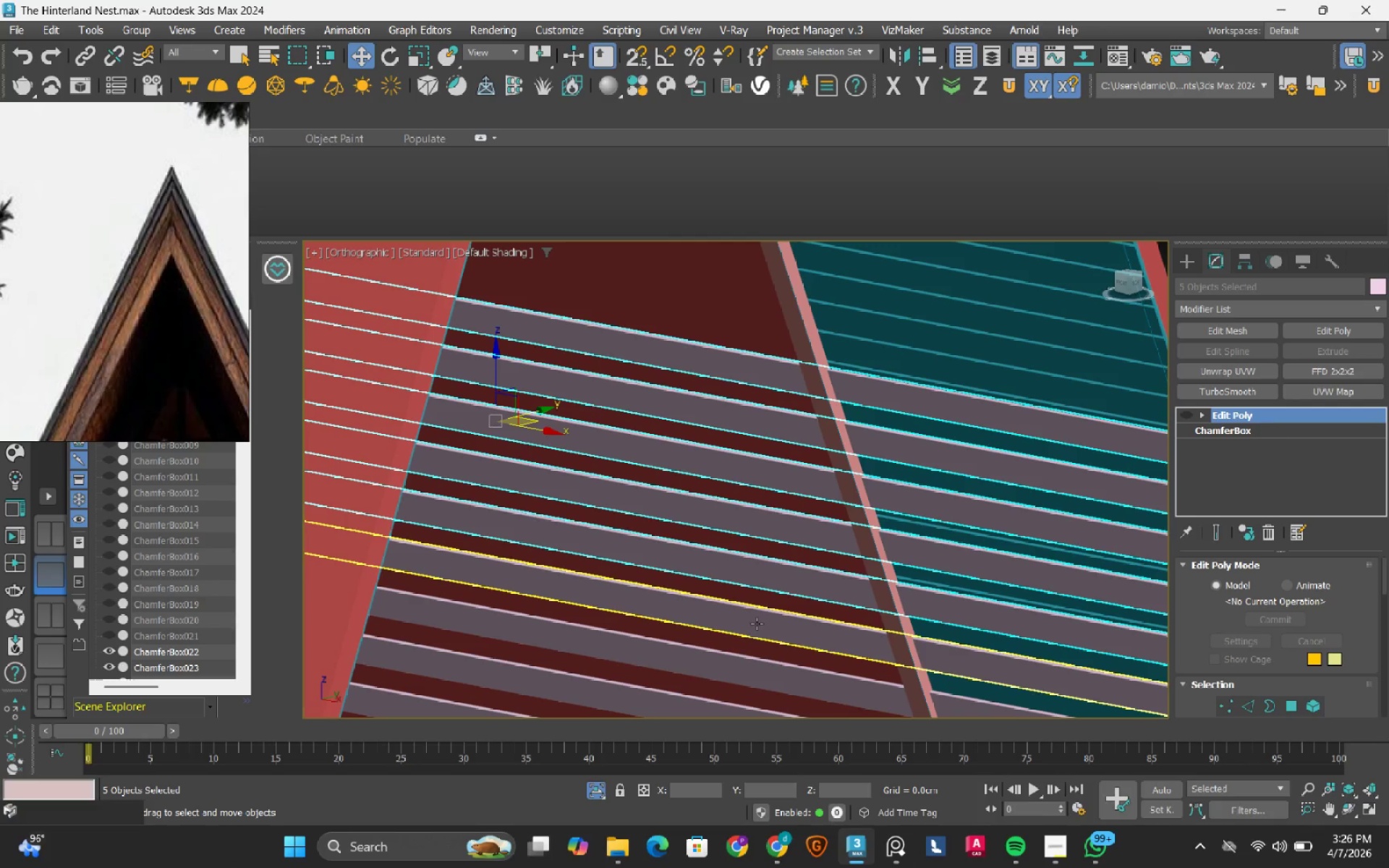 
hold_key(key=ControlLeft, duration=0.67)
left_click([752, 660])
 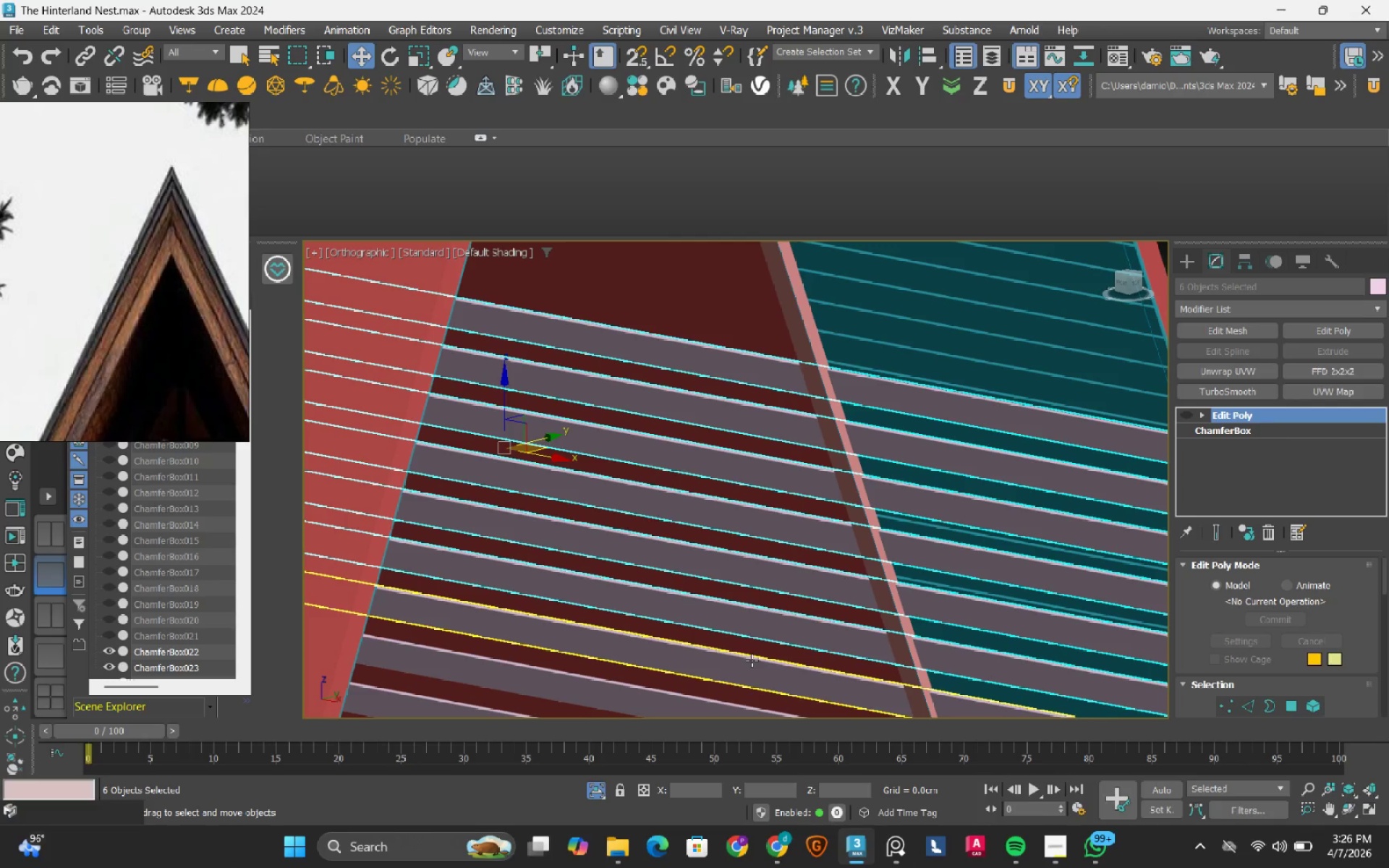 
hold_key(key=ControlLeft, duration=1.69)
scroll: coordinate [744, 686], scroll_direction: down, amount: 2.0
 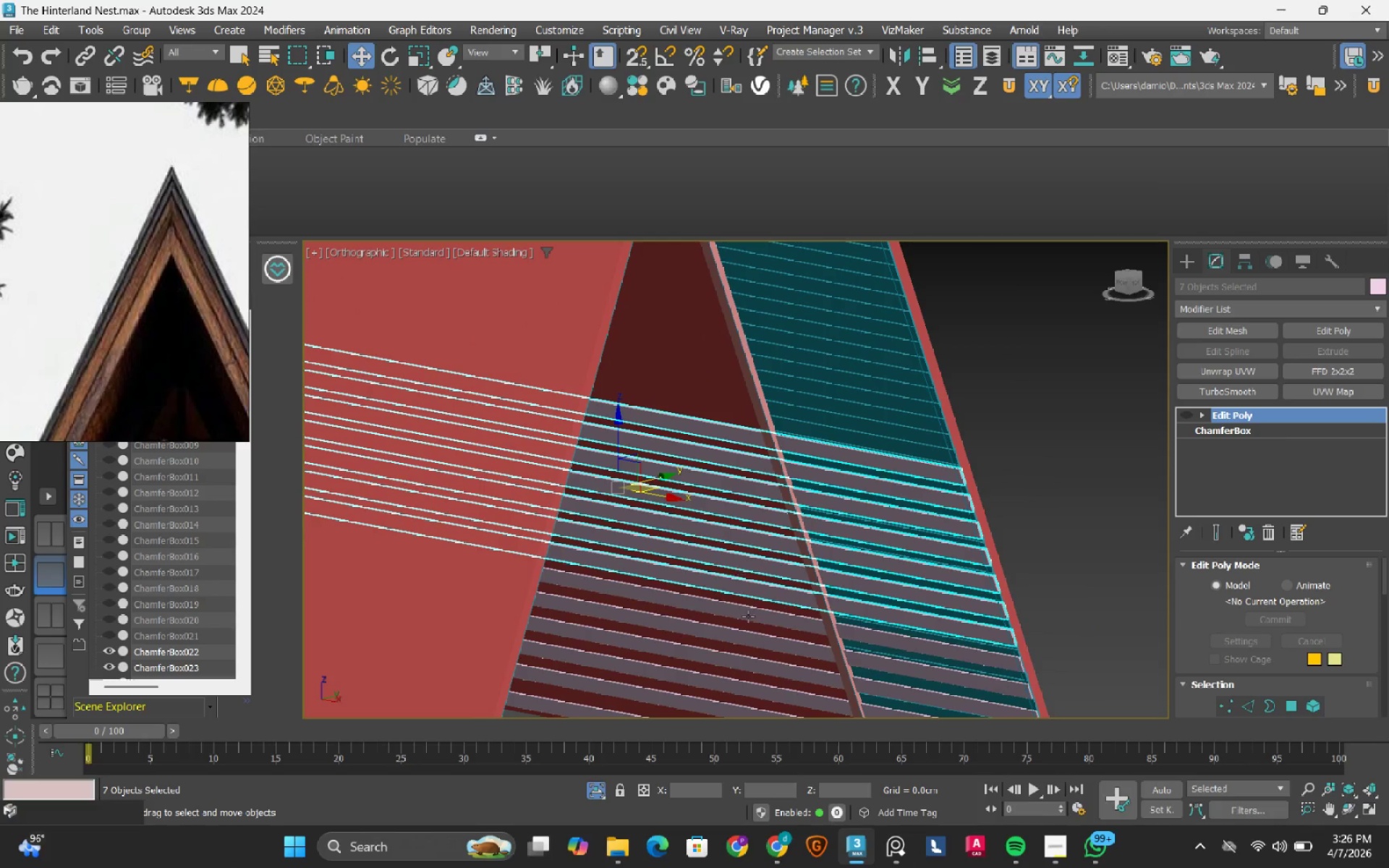 
scroll: coordinate [749, 619], scroll_direction: up, amount: 2.0
 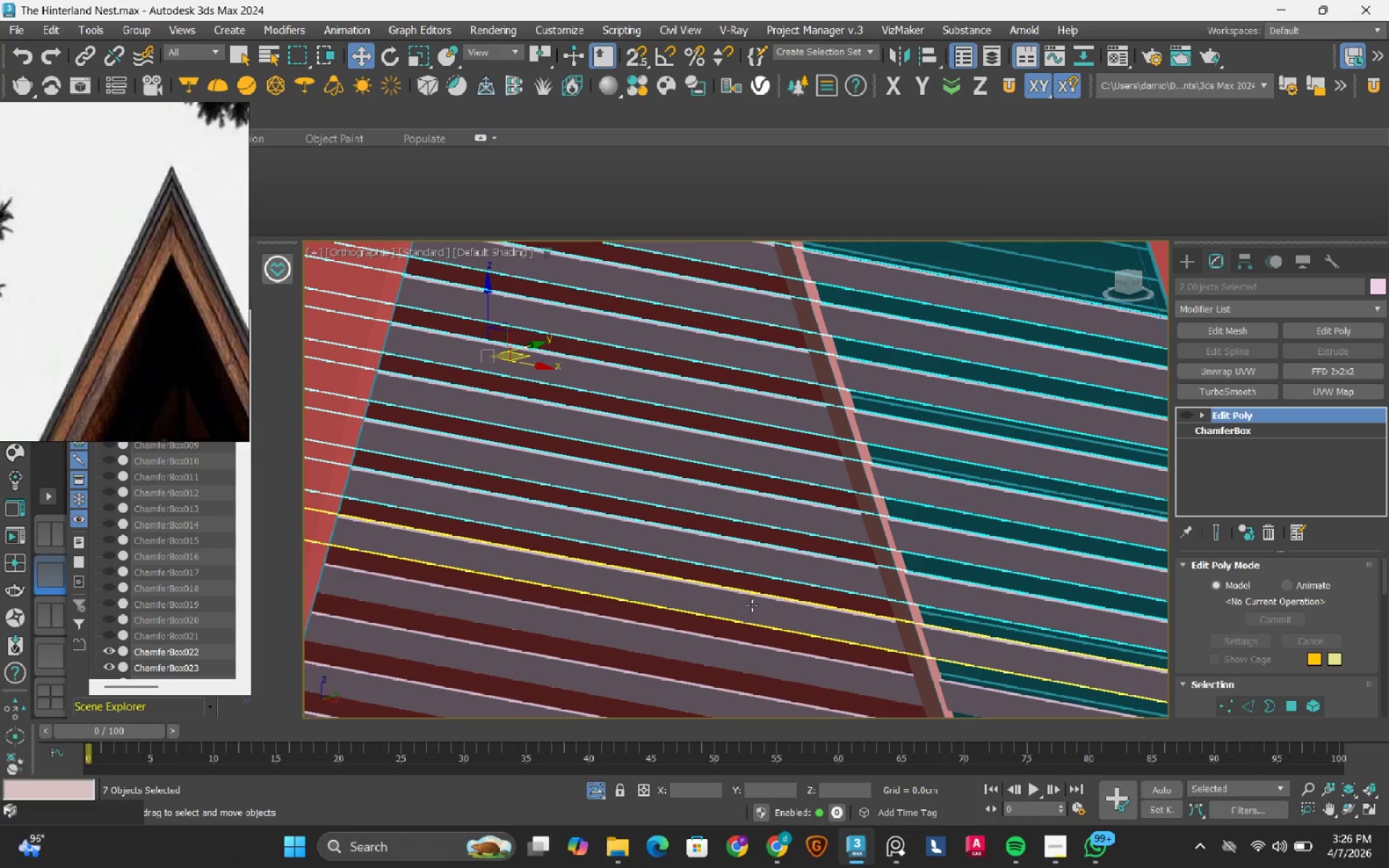 
left_click([752, 605])
 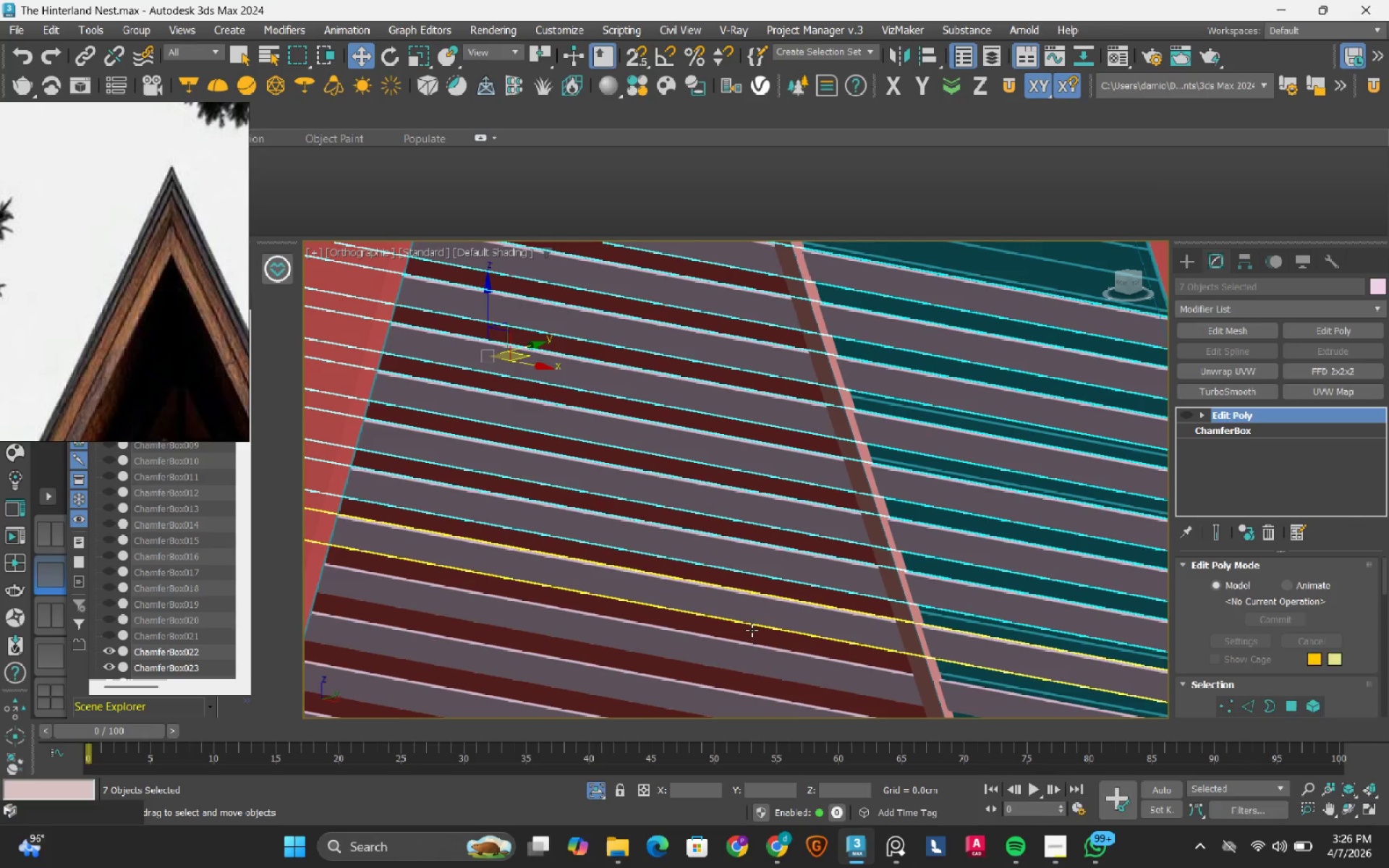 
hold_key(key=ControlLeft, duration=0.55)
left_click([742, 655])
 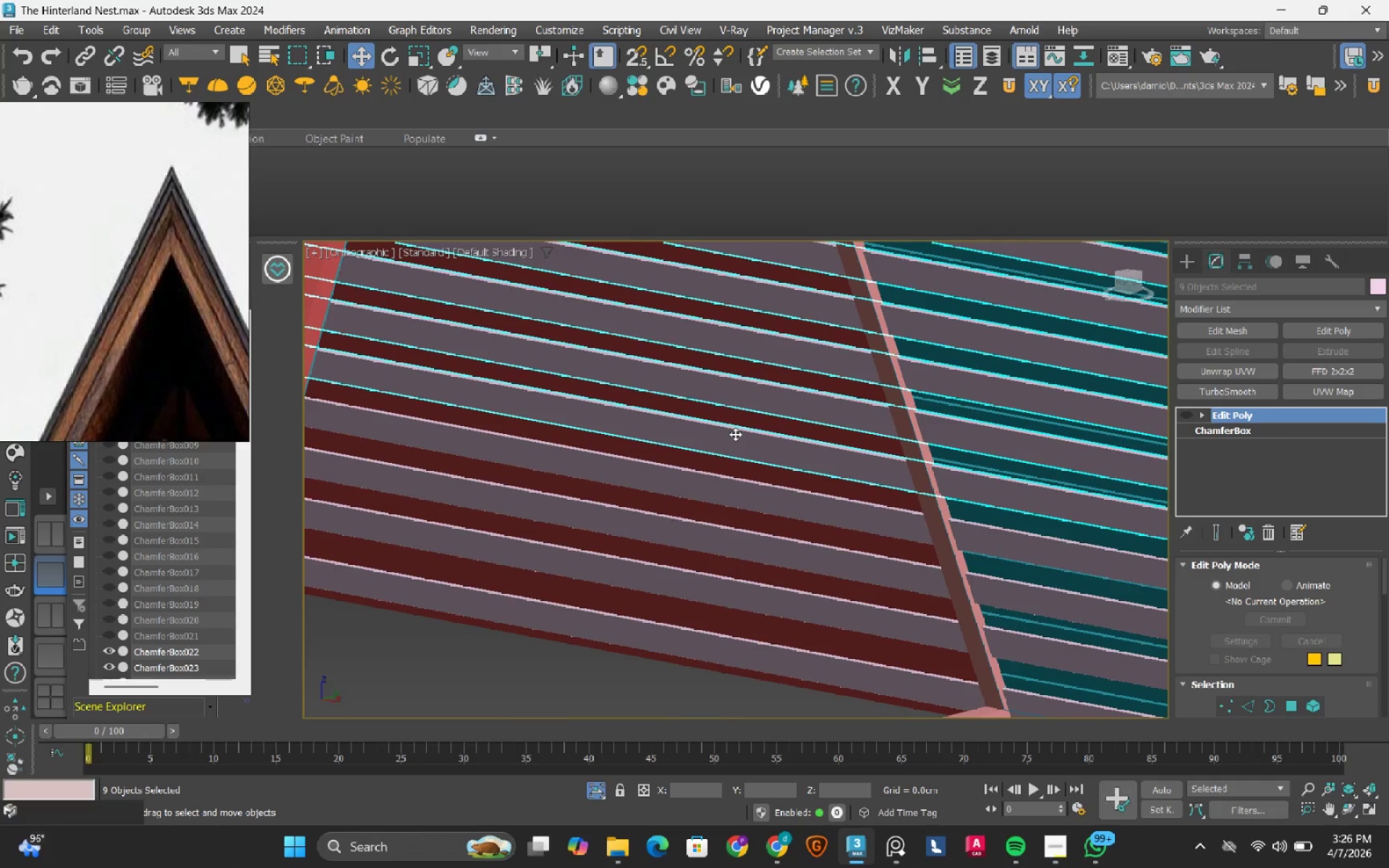 
hold_key(key=ControlLeft, duration=1.5)
left_click([745, 493])
 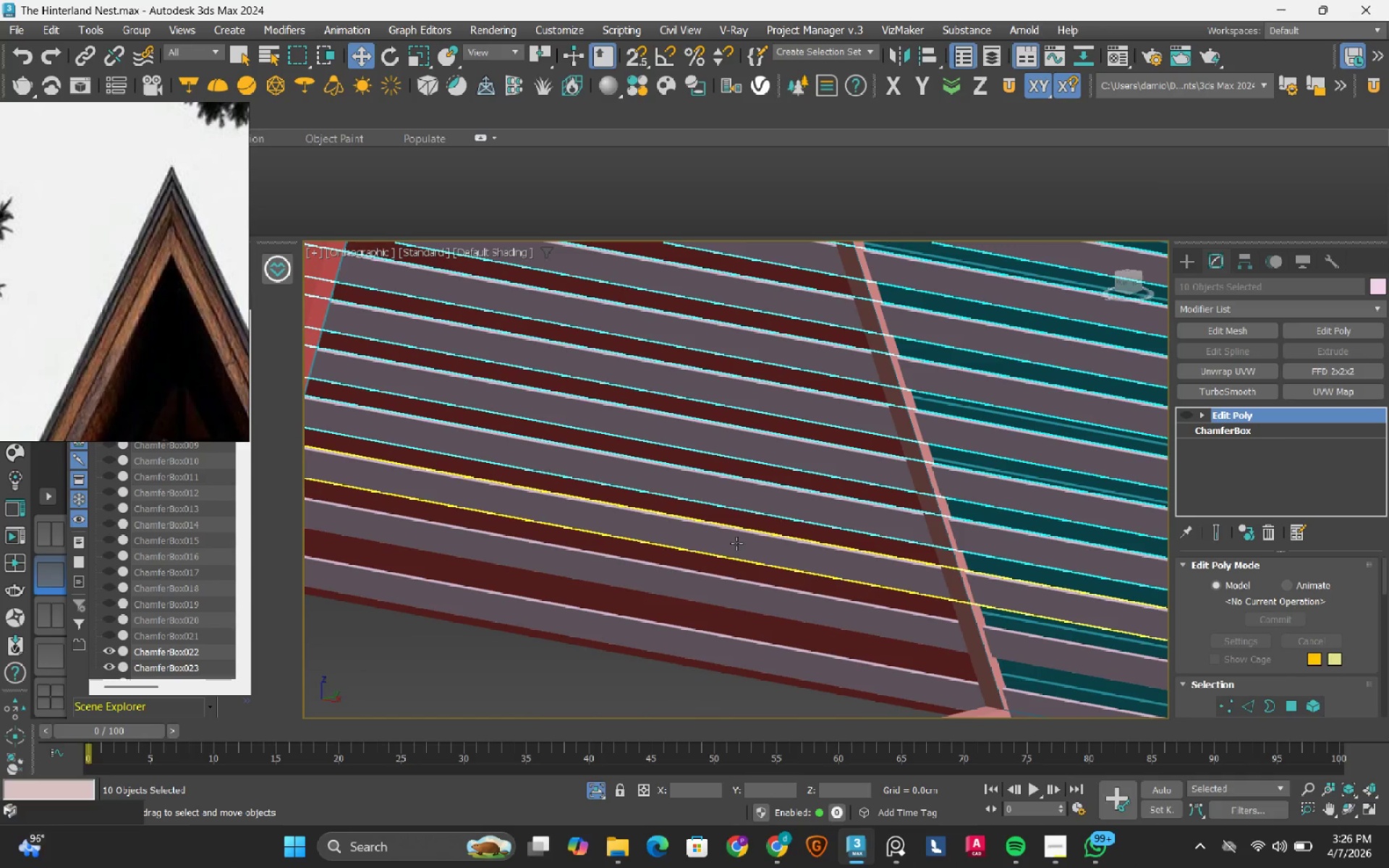 
left_click([736, 543])
 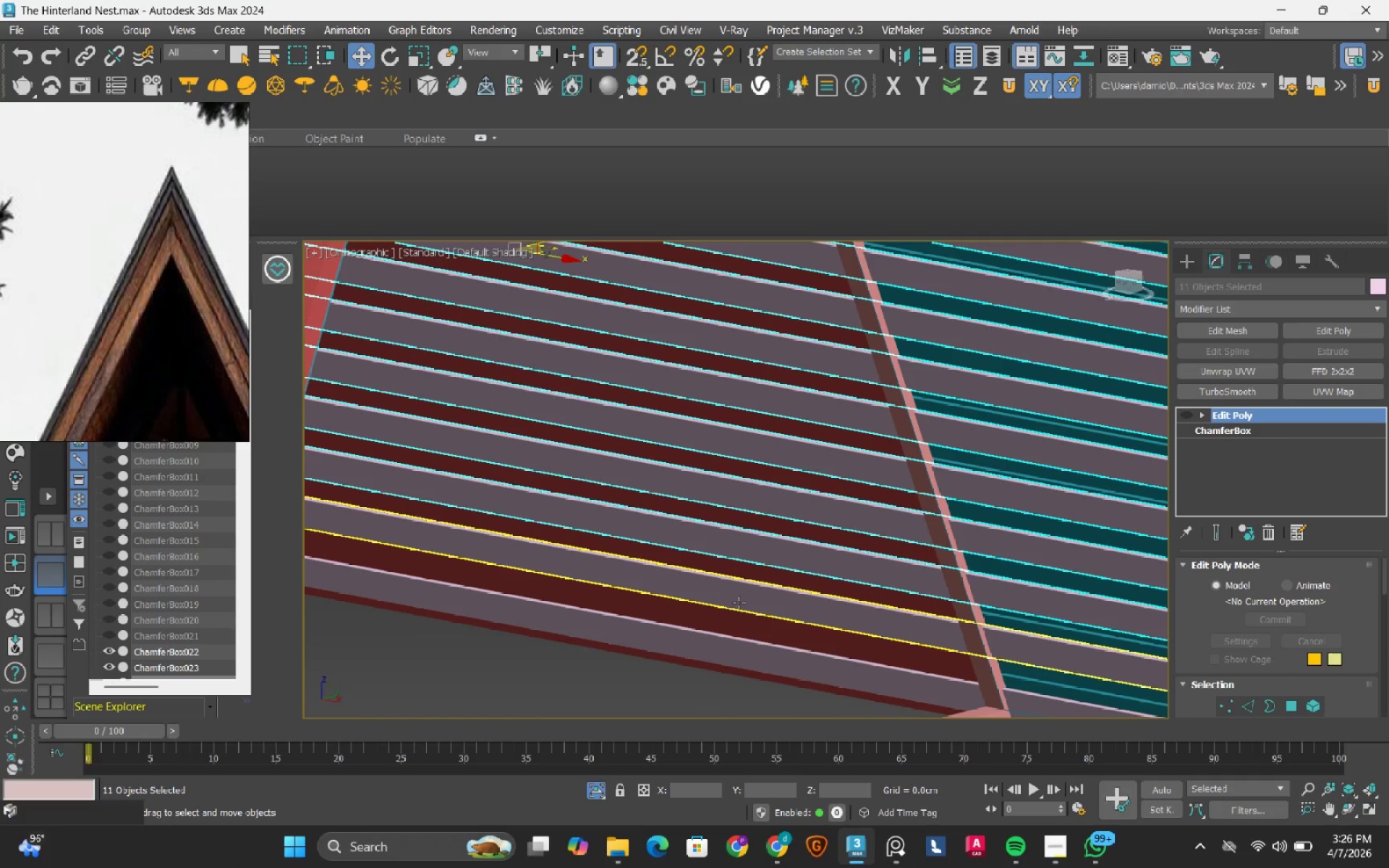 
left_click([739, 603])
 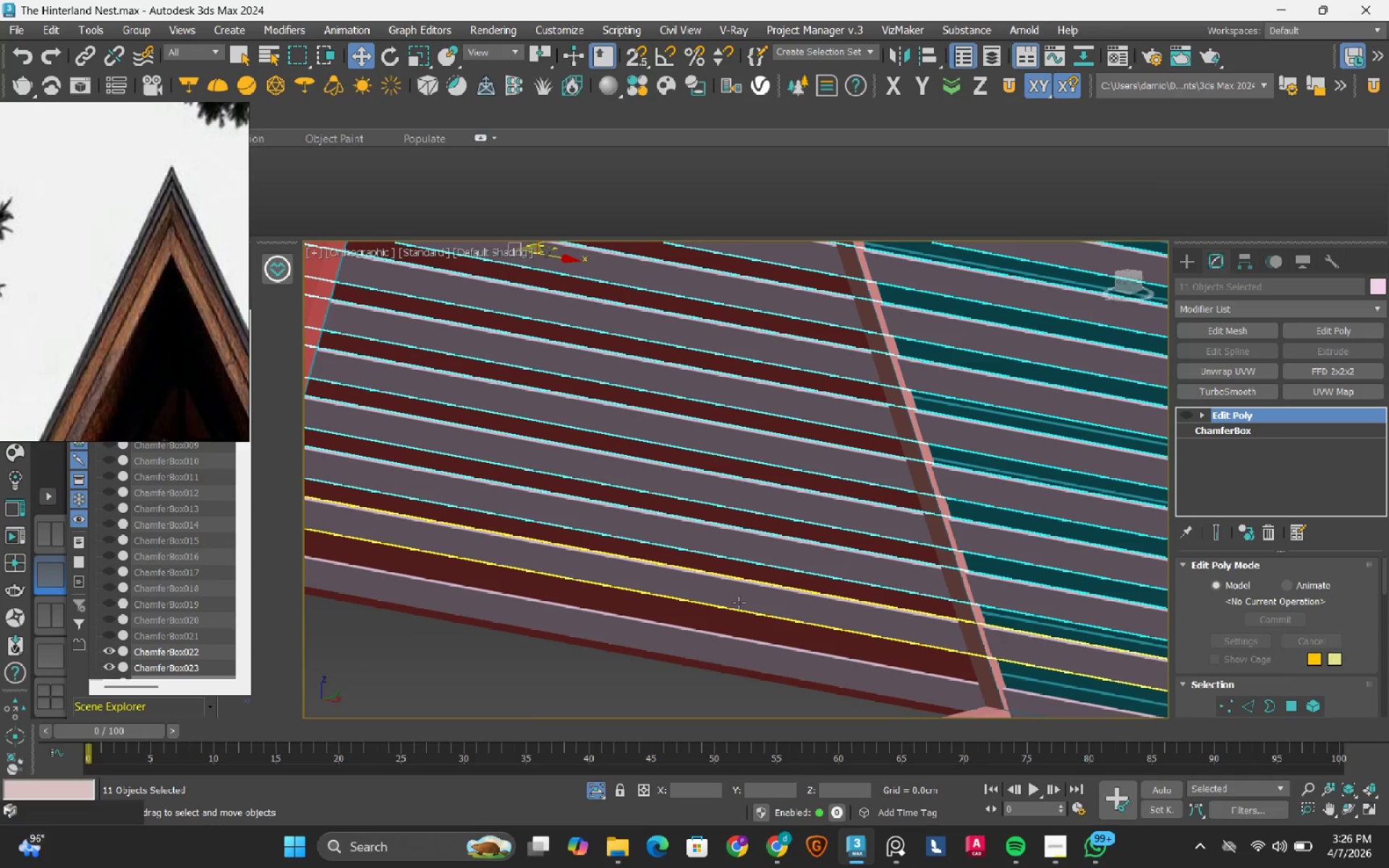 
hold_key(key=ControlLeft, duration=1.06)
left_click([732, 646])
 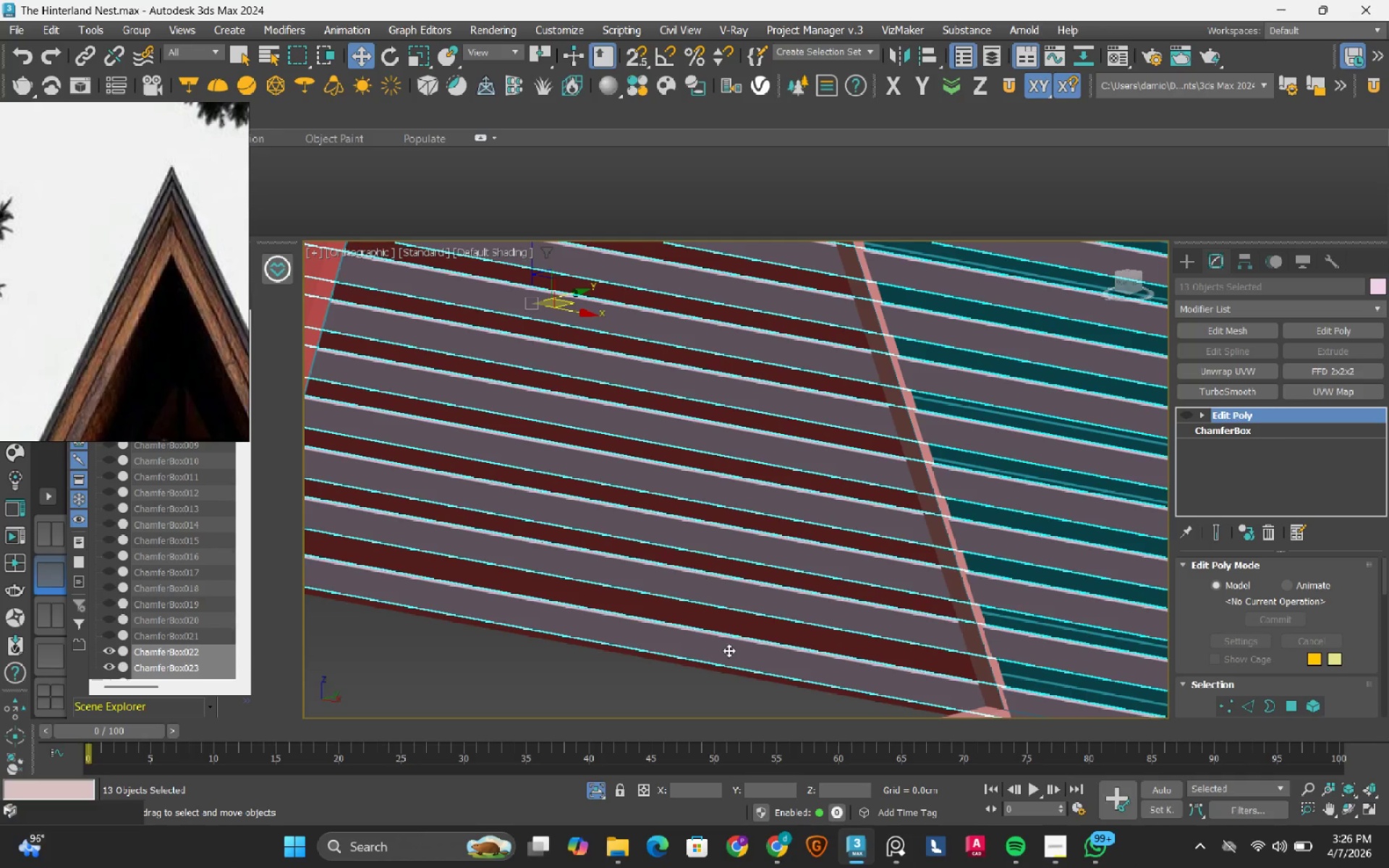 
key(Delete)
 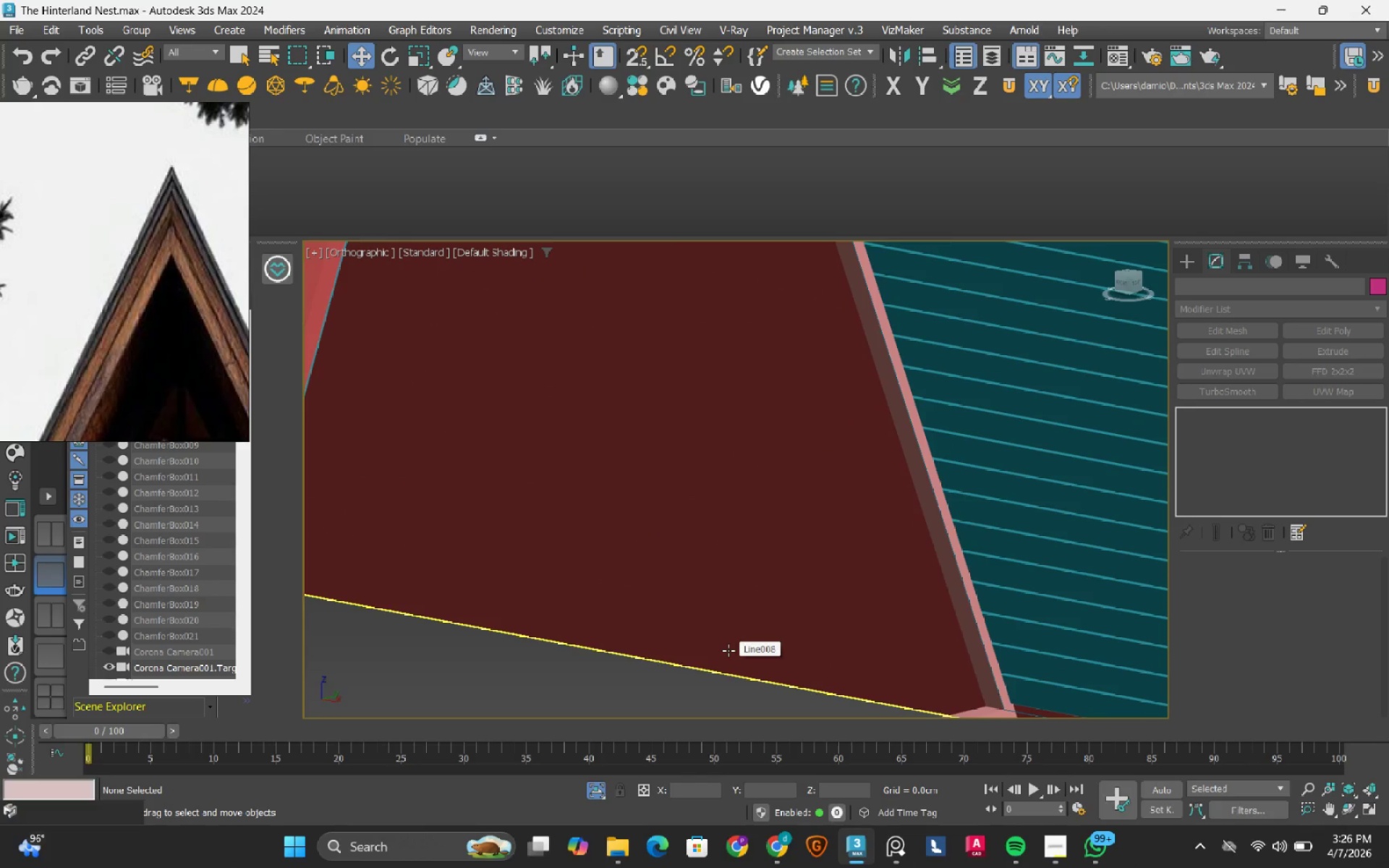 
scroll: coordinate [912, 580], scroll_direction: down, amount: 5.0
 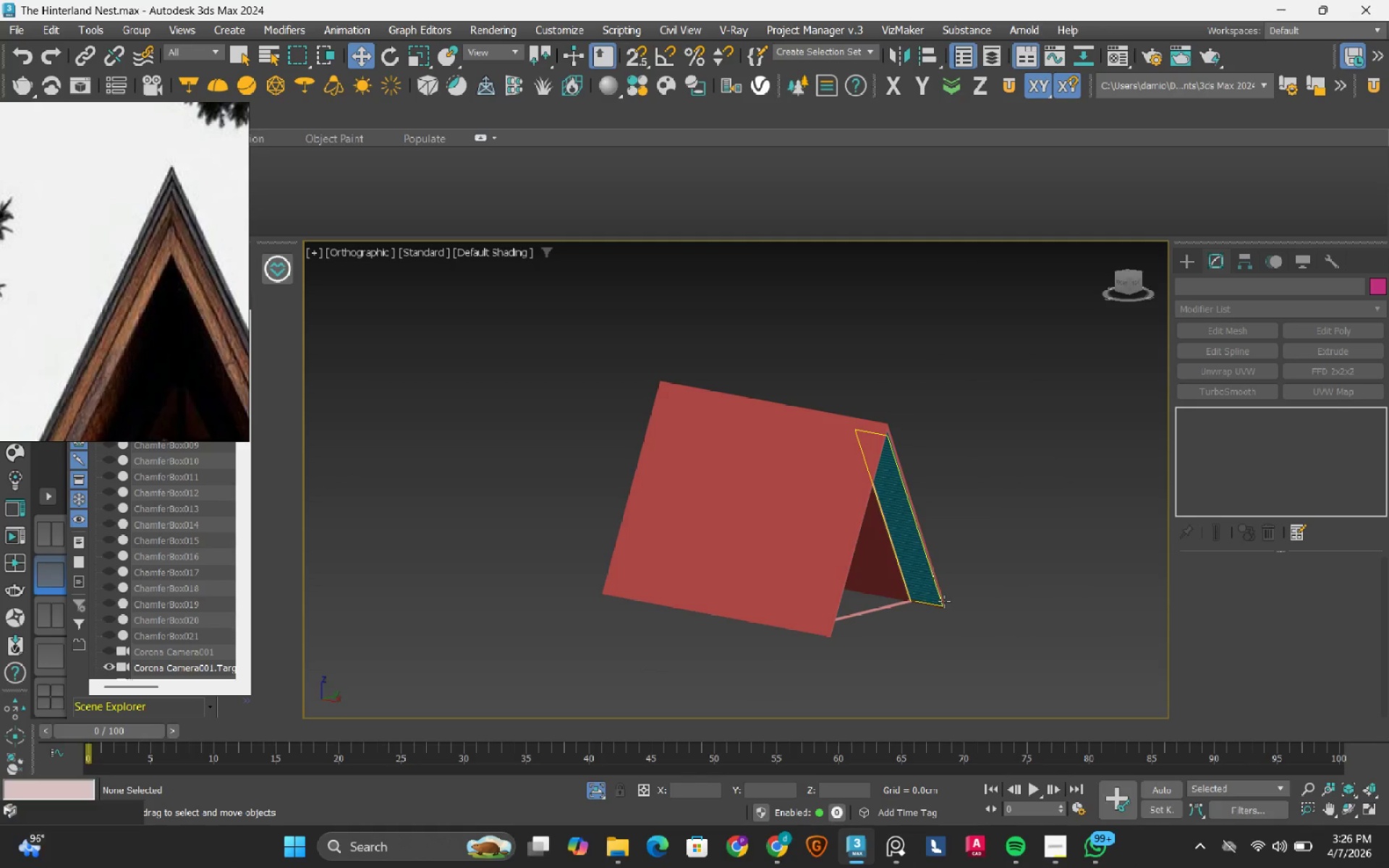 
hold_key(key=AltLeft, duration=1.5)
 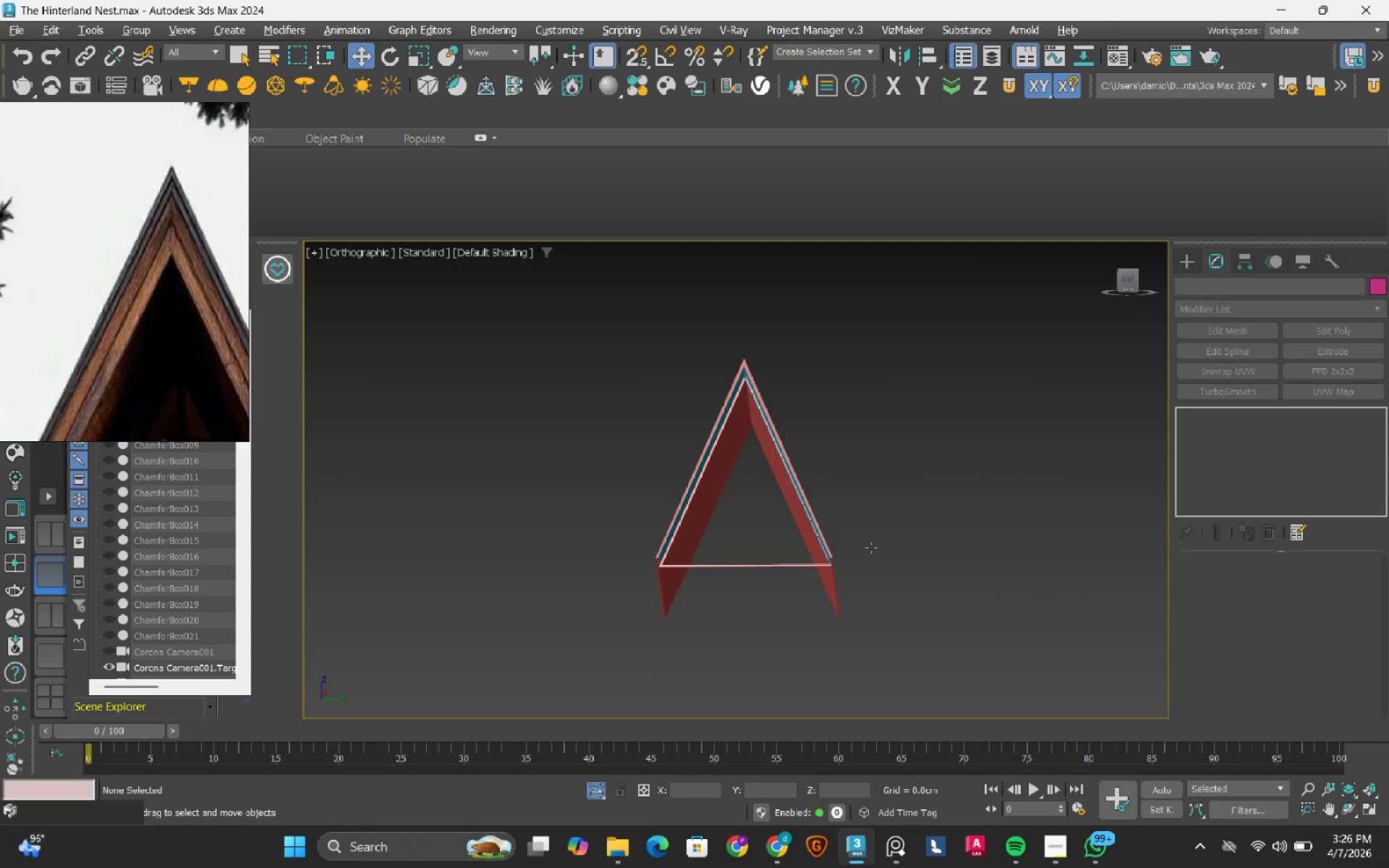 
hold_key(key=AltLeft, duration=0.64)
 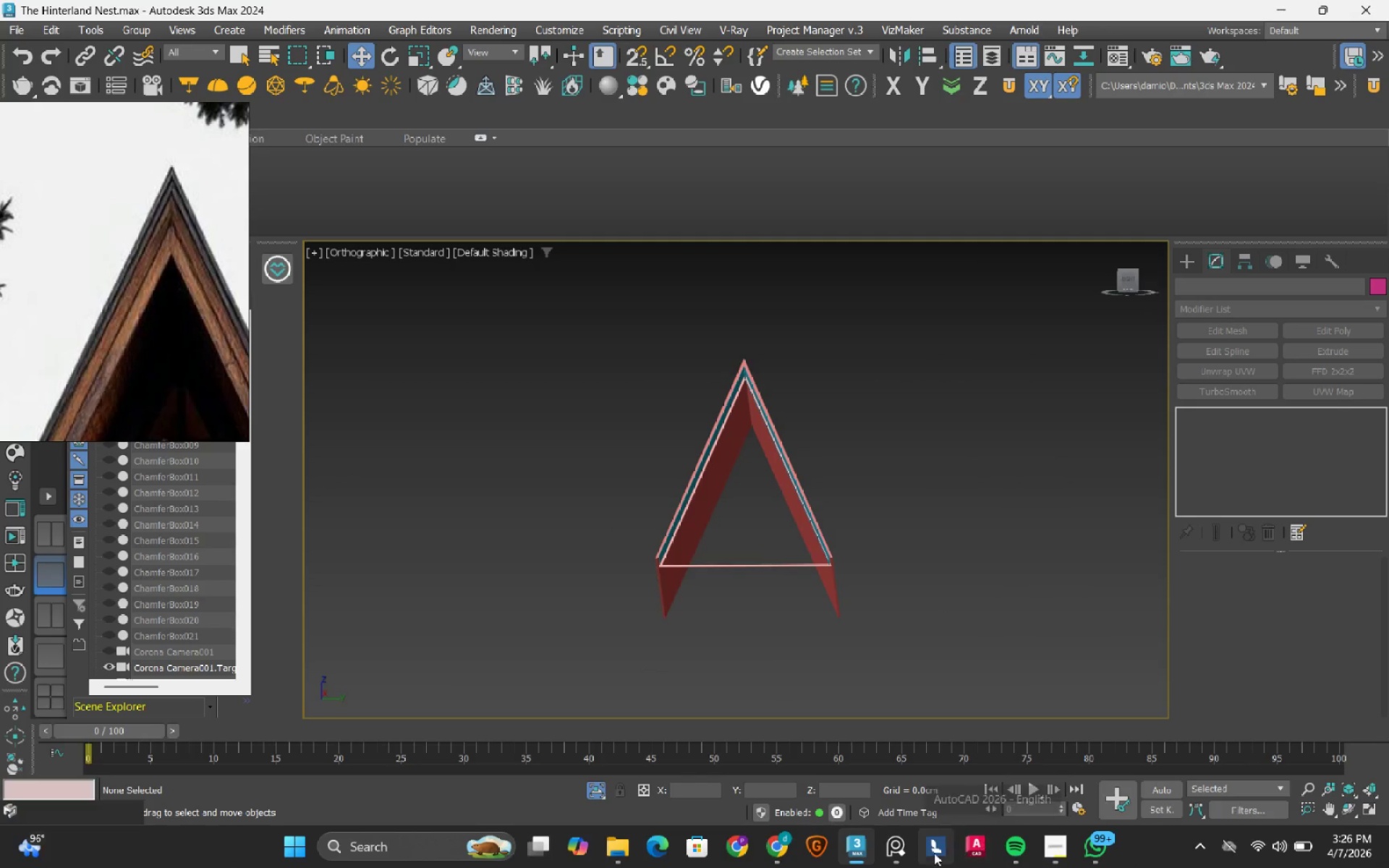 
left_click([906, 852])
 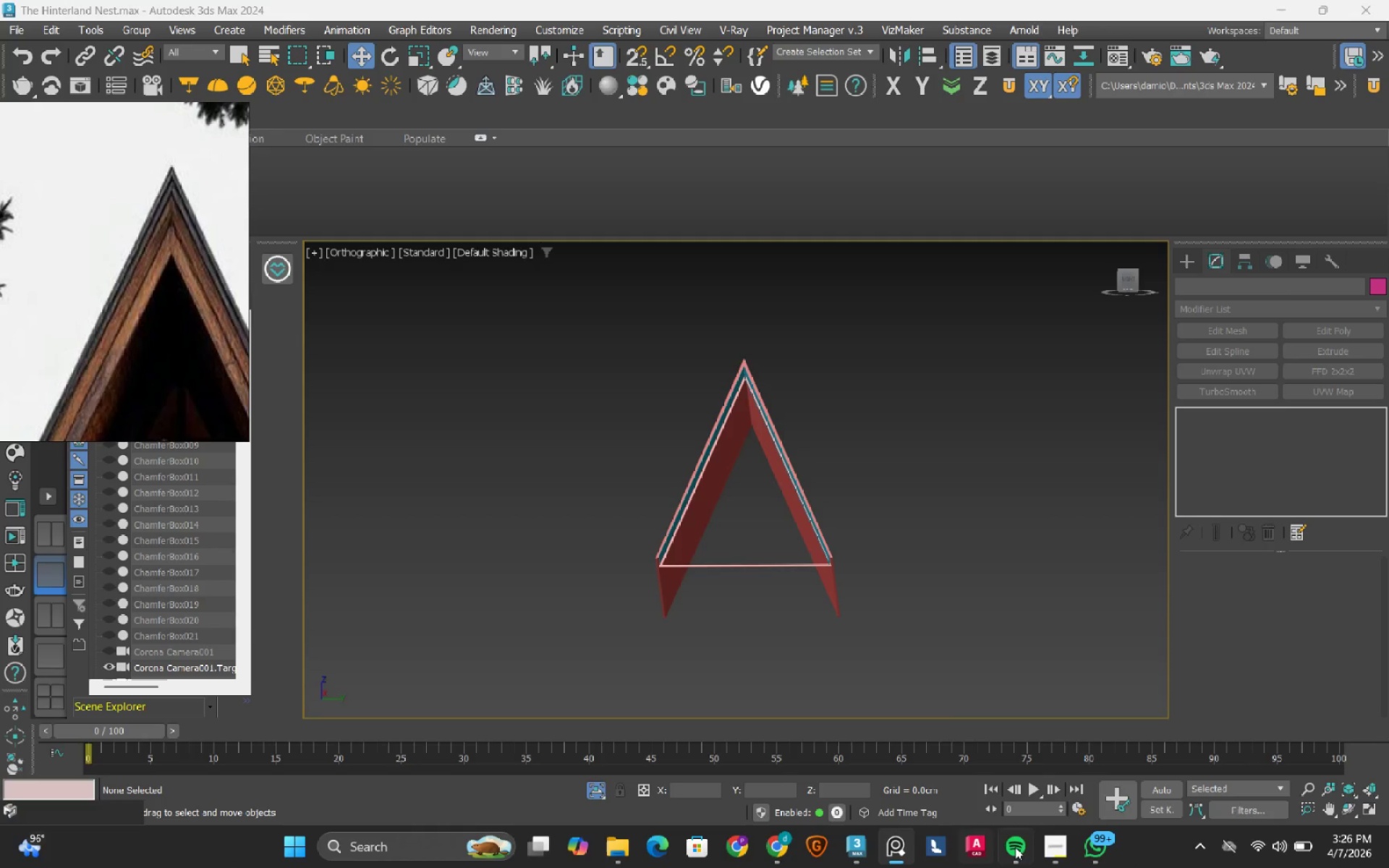 
left_click([1053, 847])